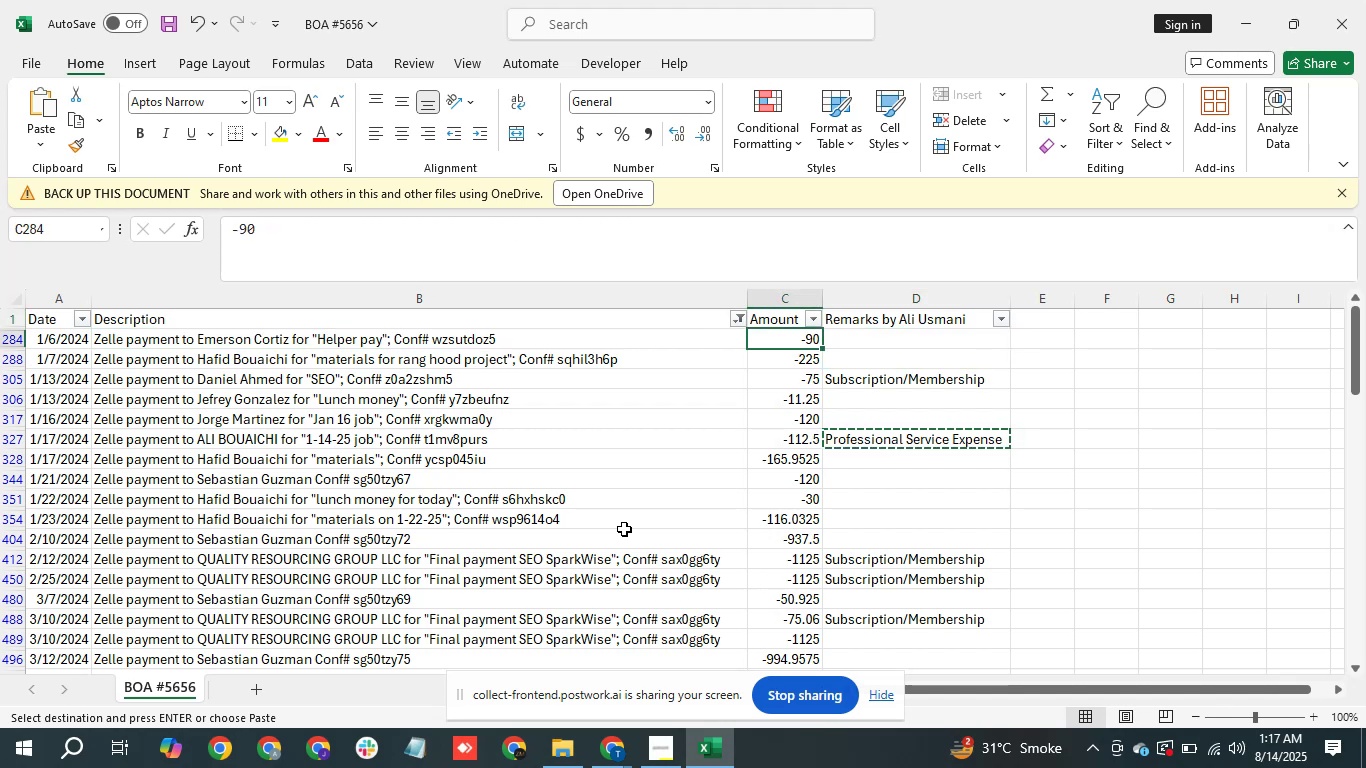 
key(ArrowRight)
 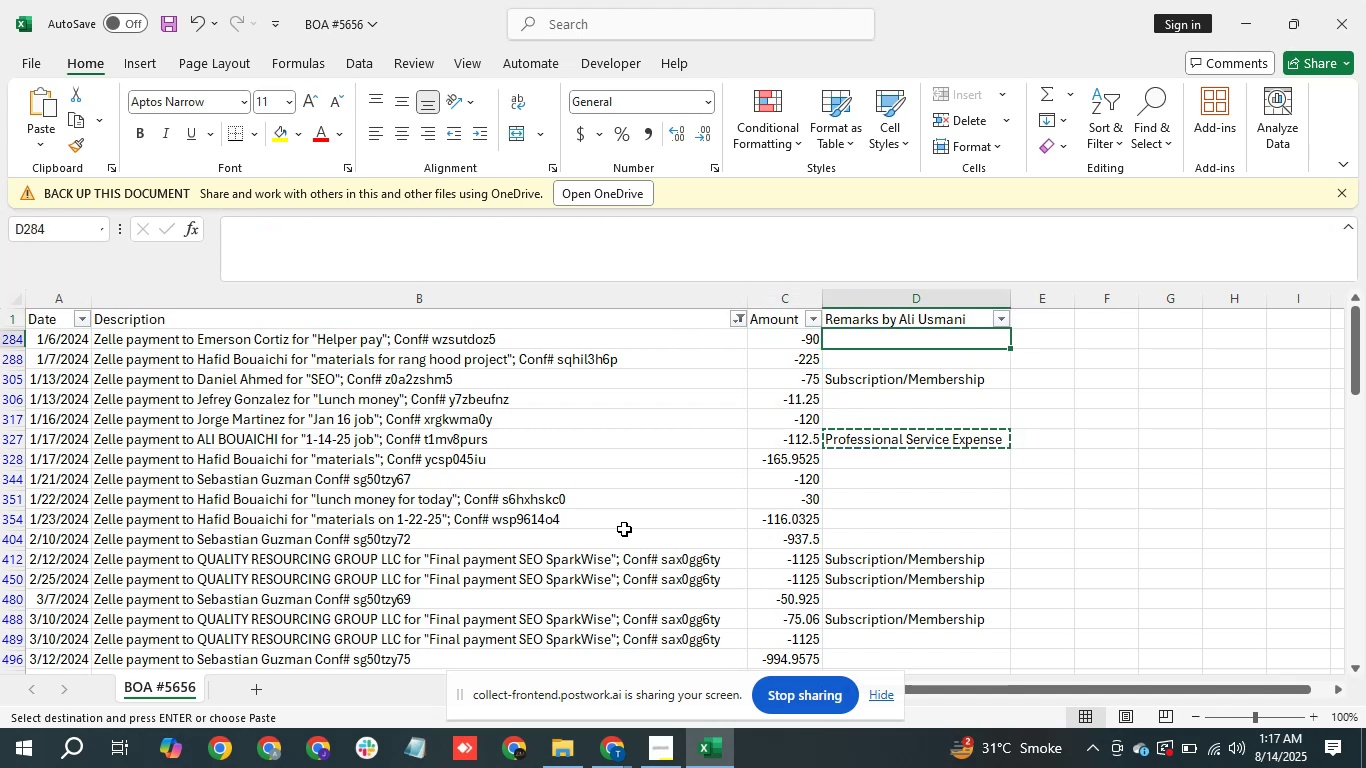 
key(Shift+ArrowDown)
 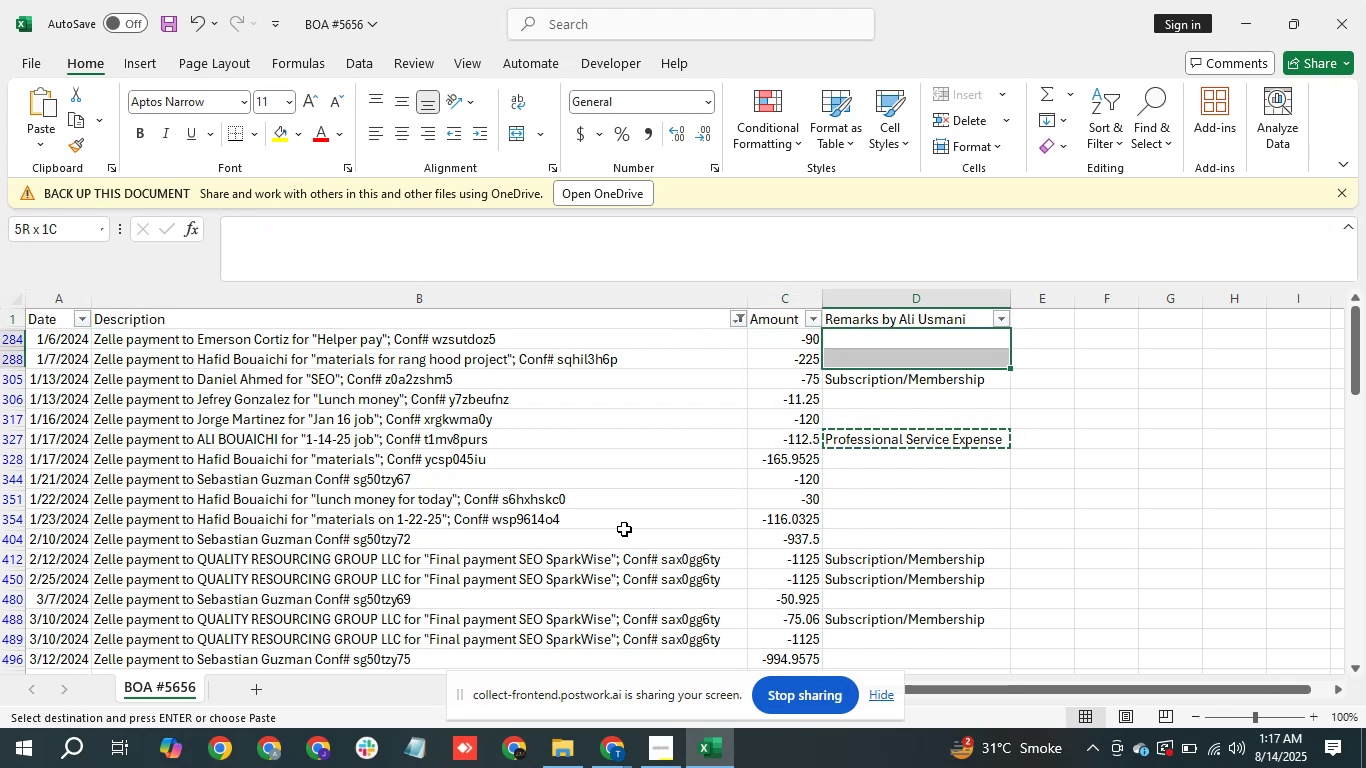 
key(Control+V)
 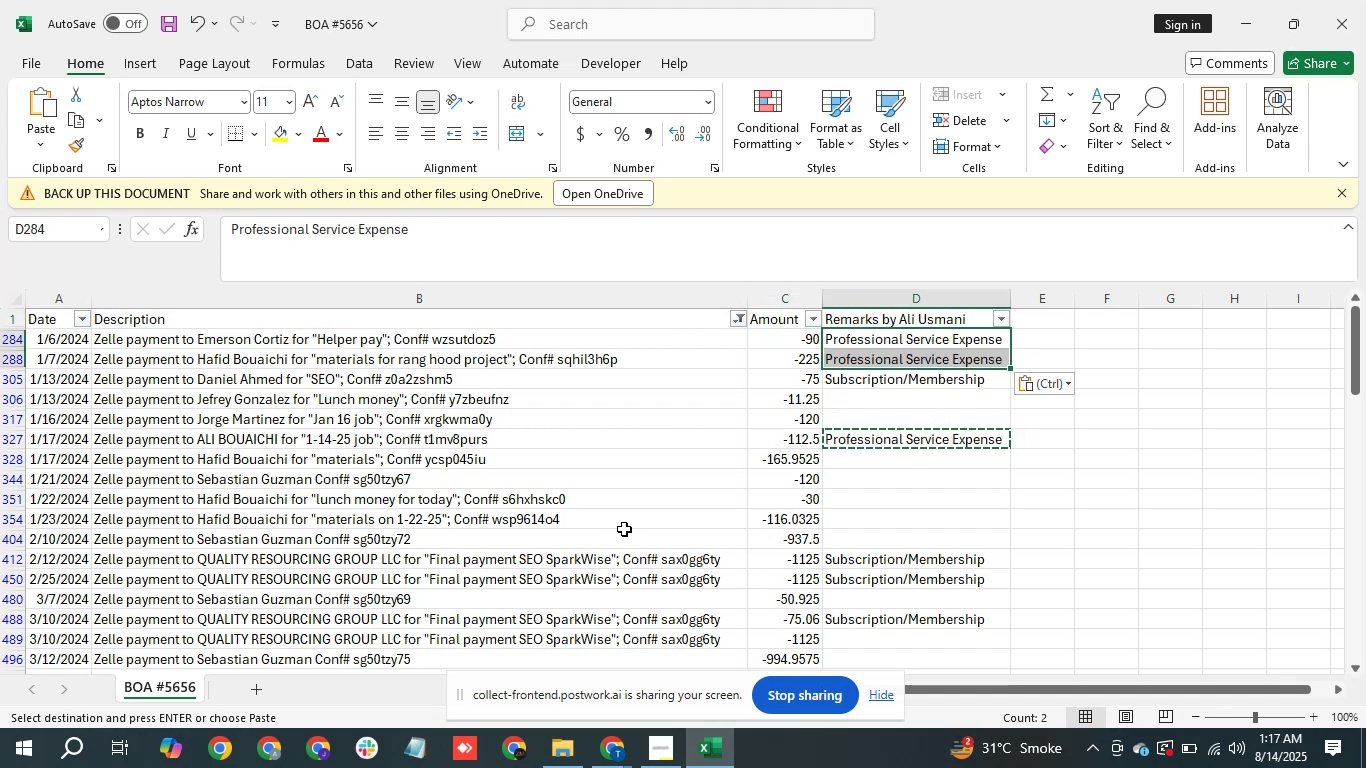 
key(ArrowDown)
 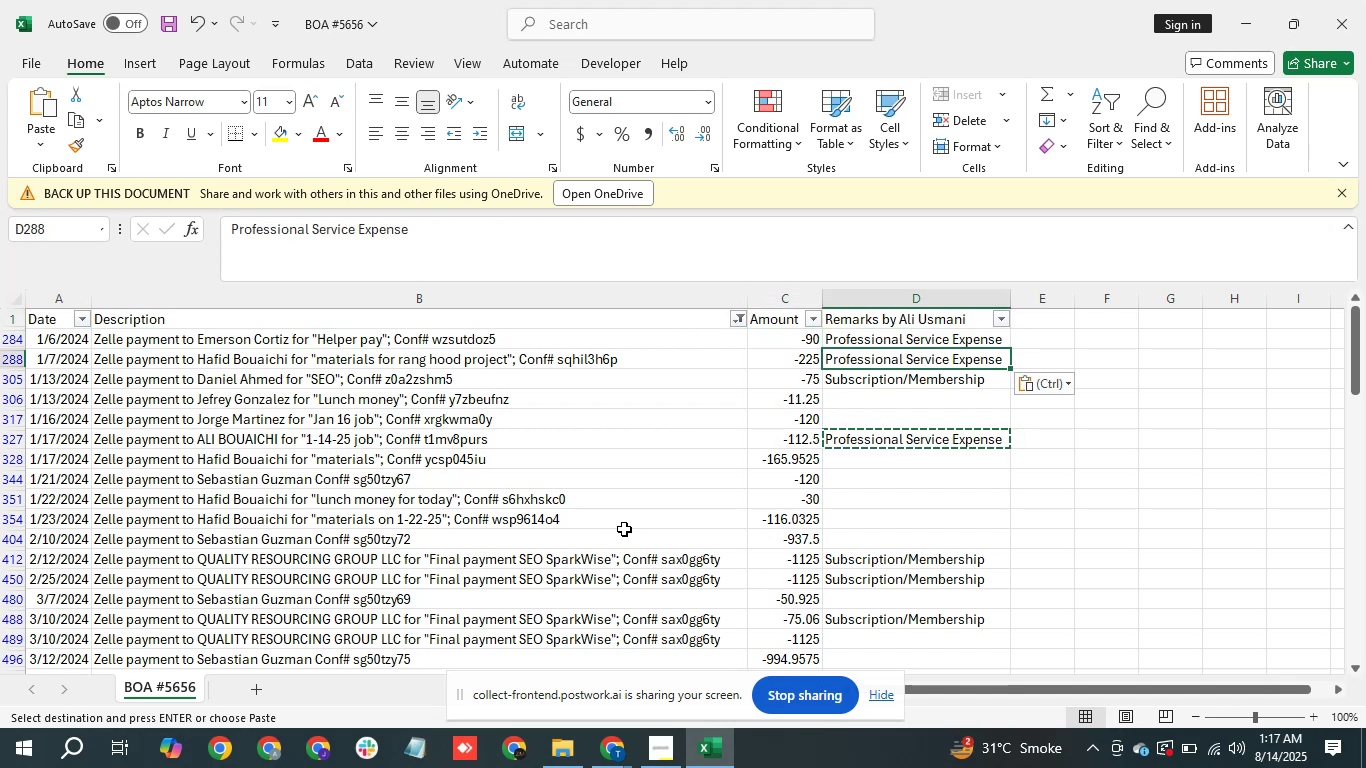 
key(ArrowDown)
 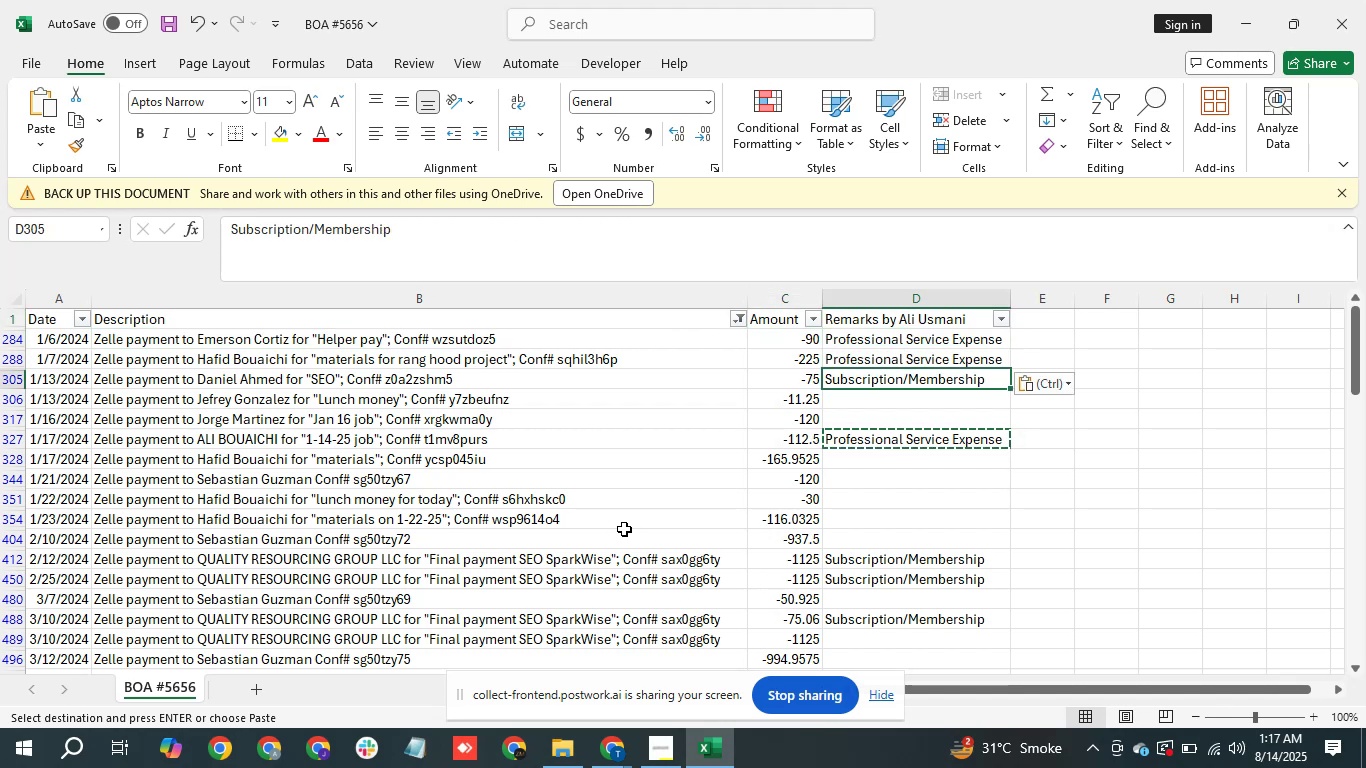 
key(ArrowDown)
 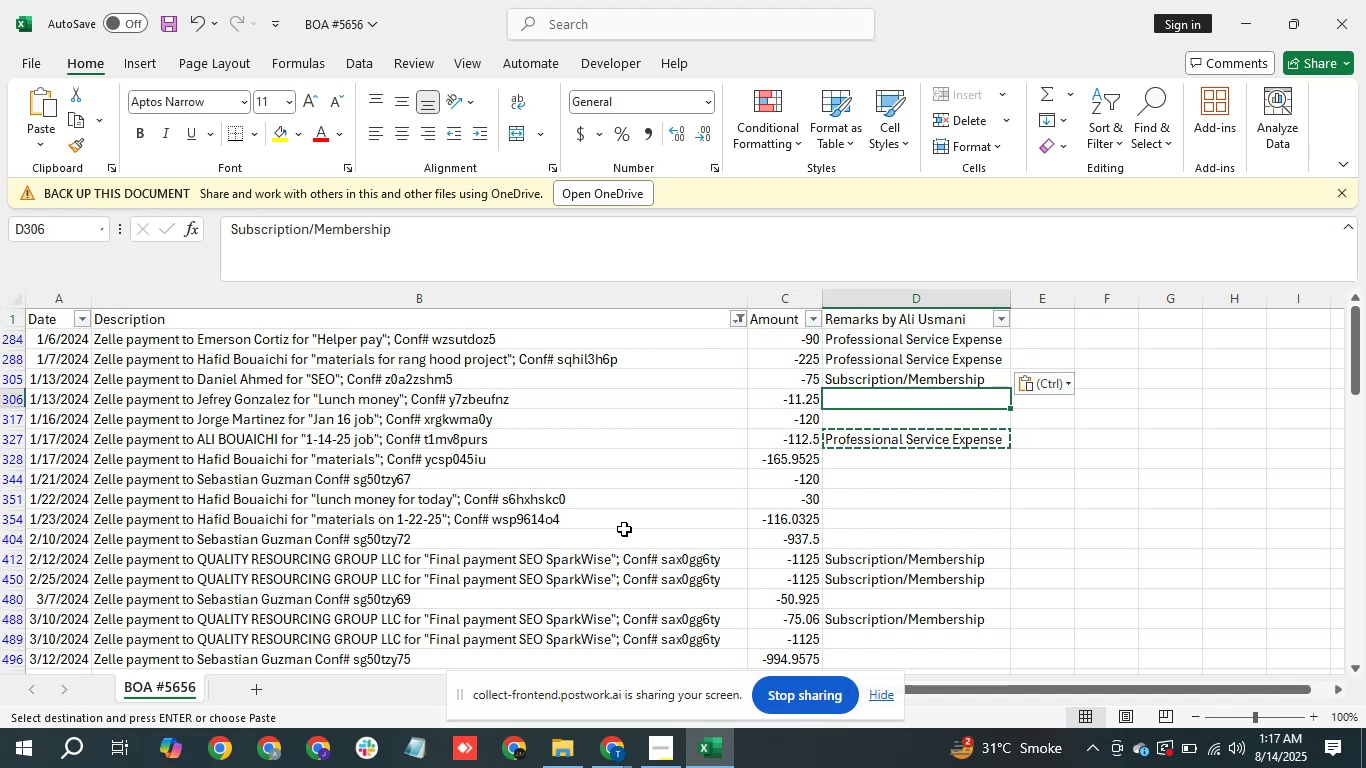 
key(ArrowDown)
 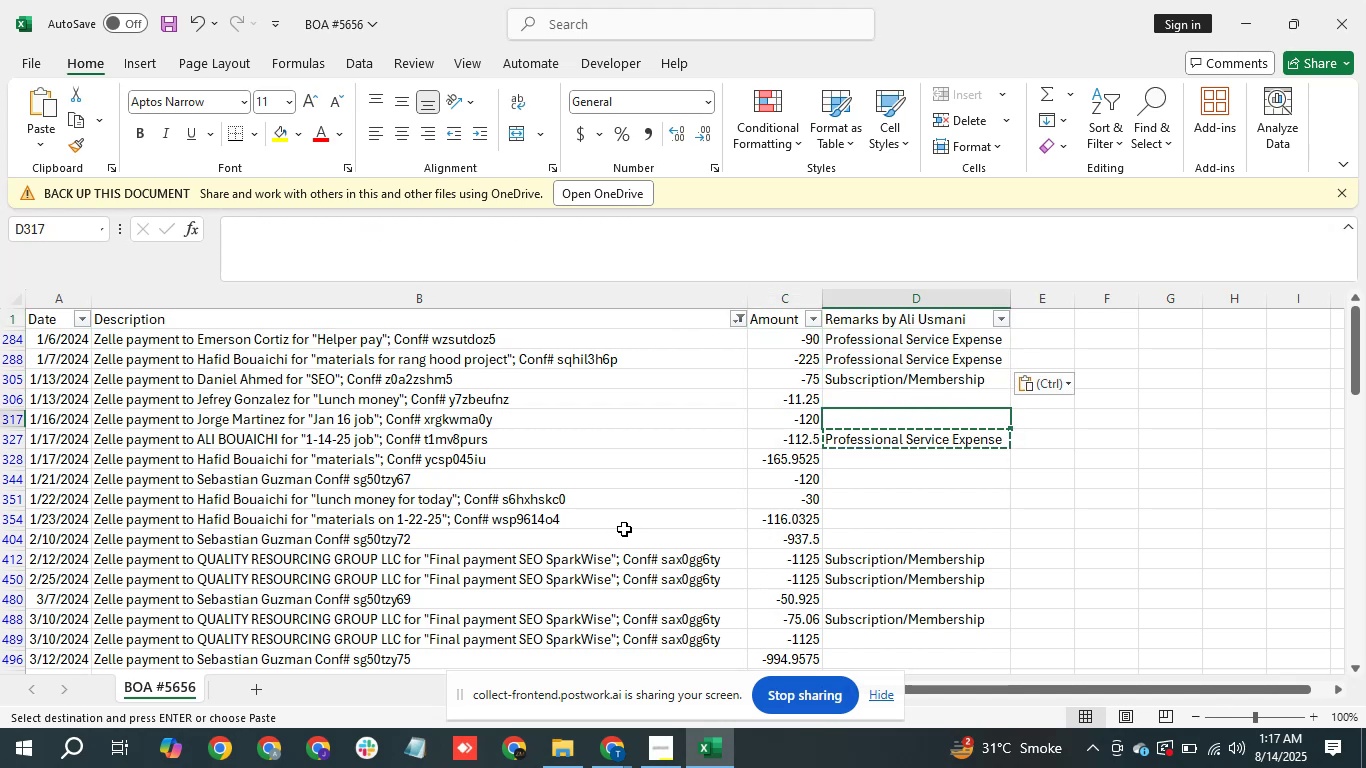 
key(ArrowUp)
 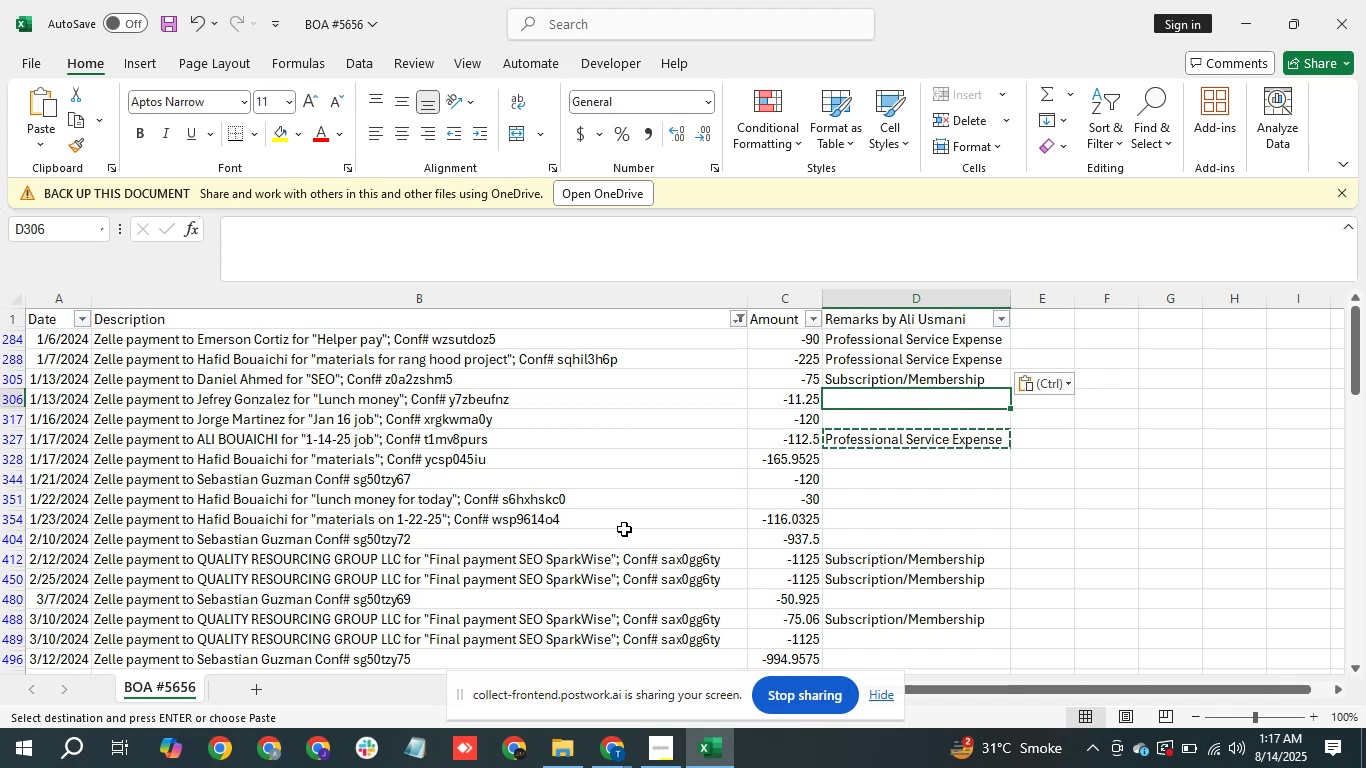 
wait(7.04)
 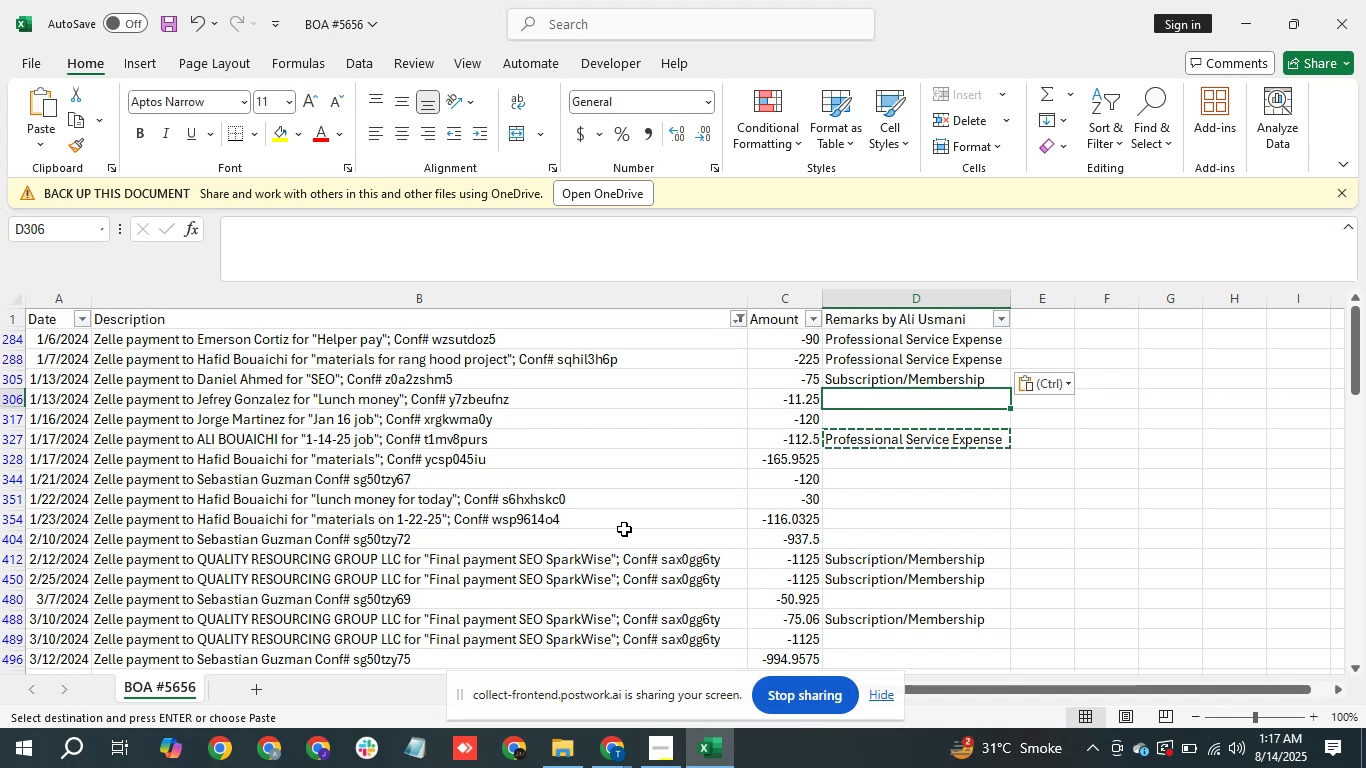 
type(Meal Expense)
 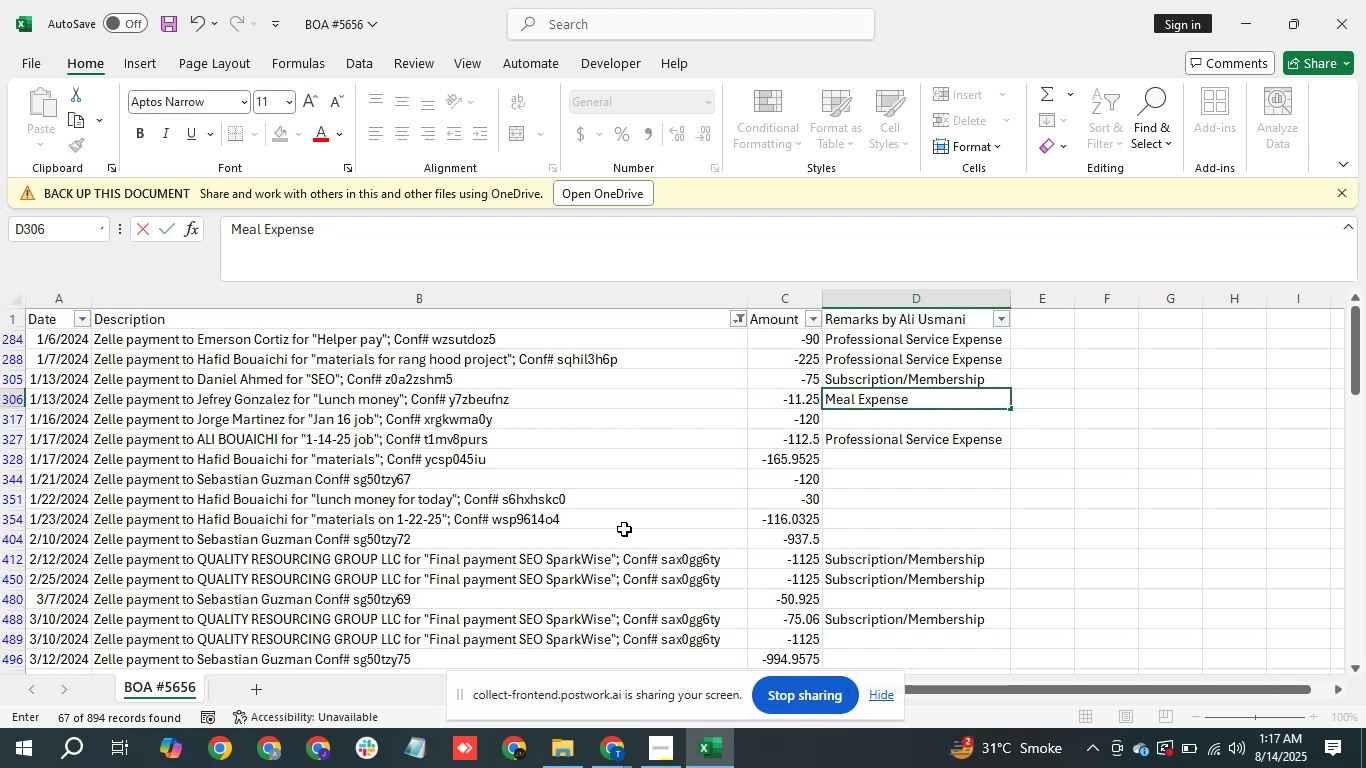 
key(Enter)
 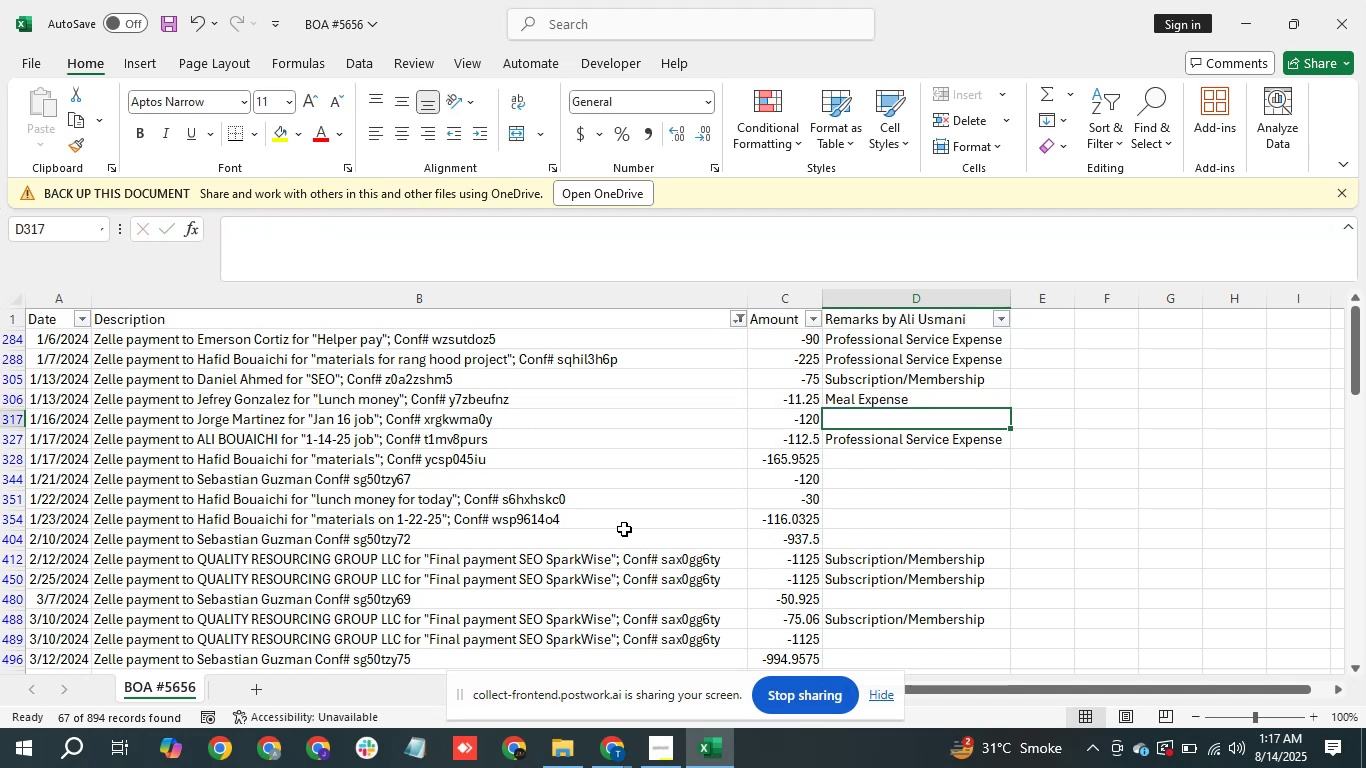 
key(ArrowLeft)
 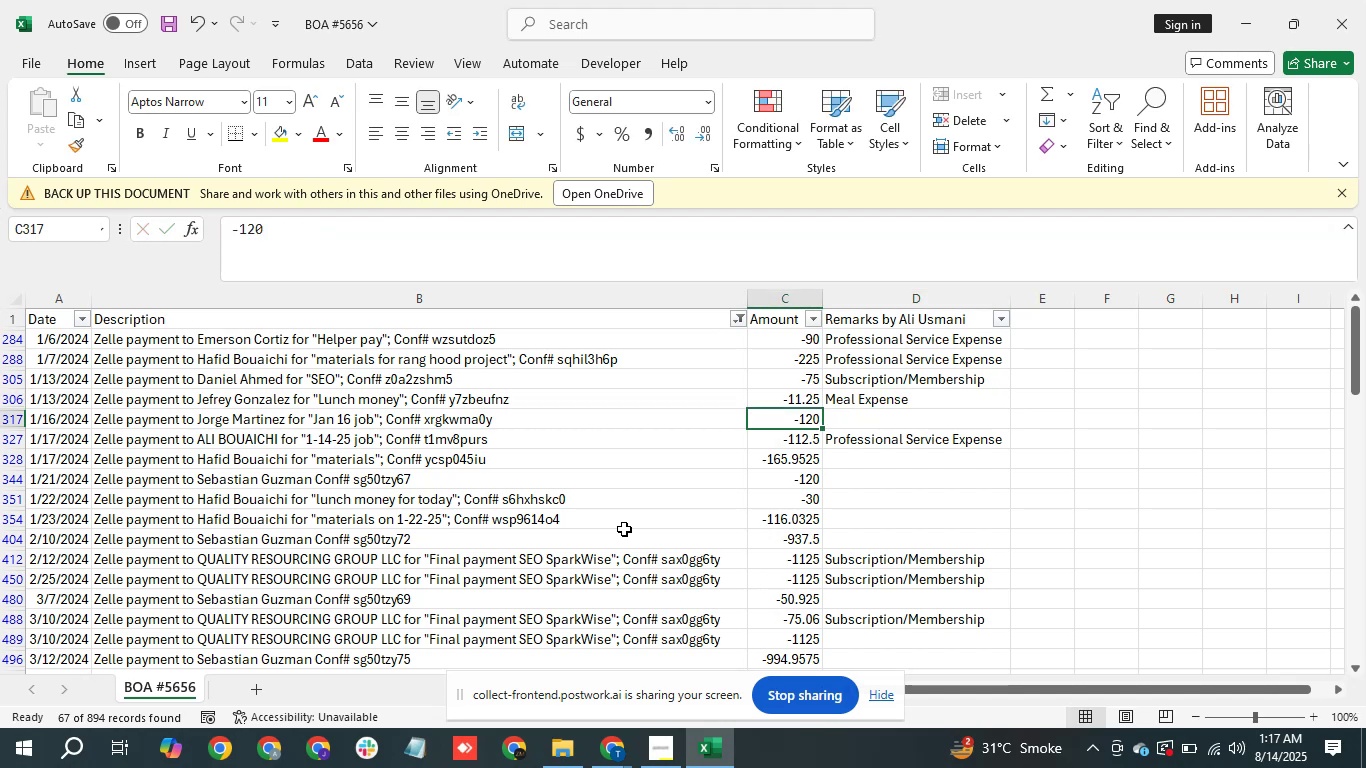 
key(ArrowLeft)
 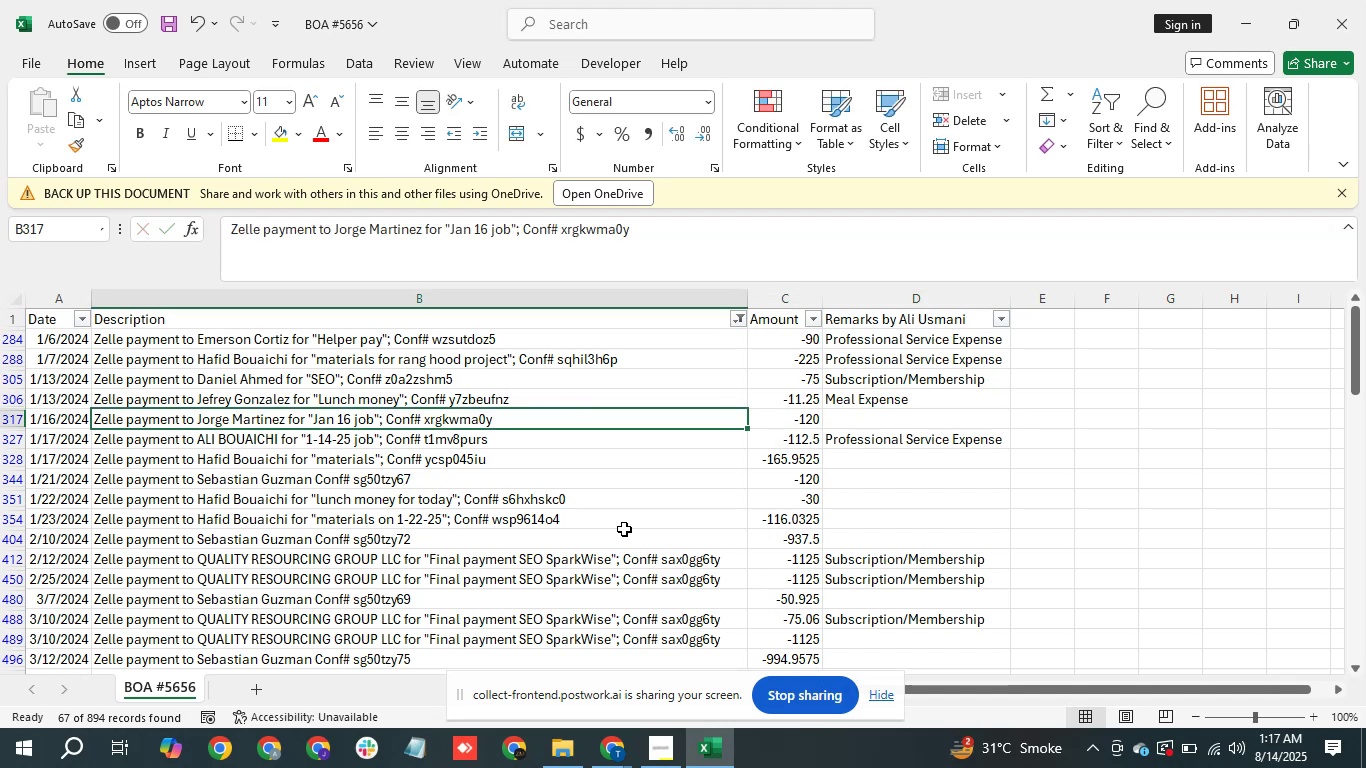 
key(ArrowLeft)
 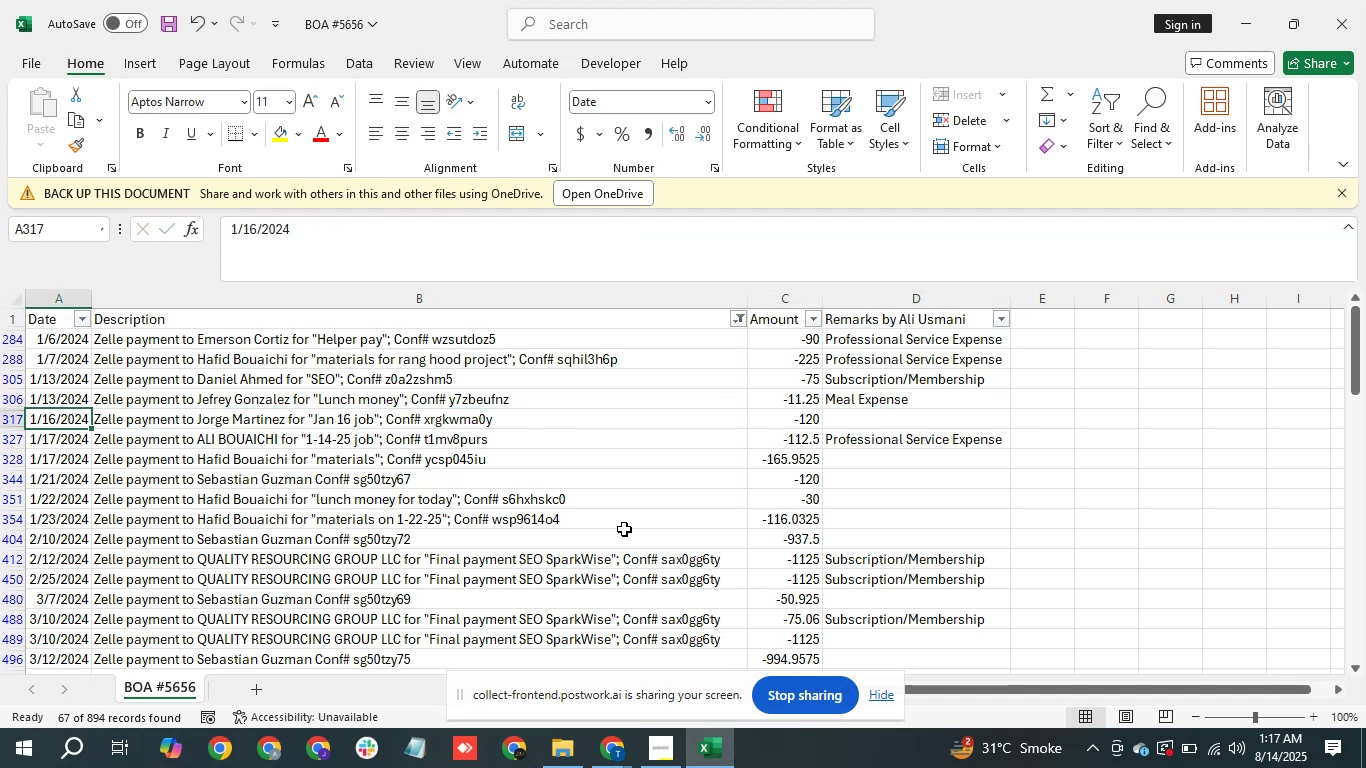 
key(ArrowRight)
 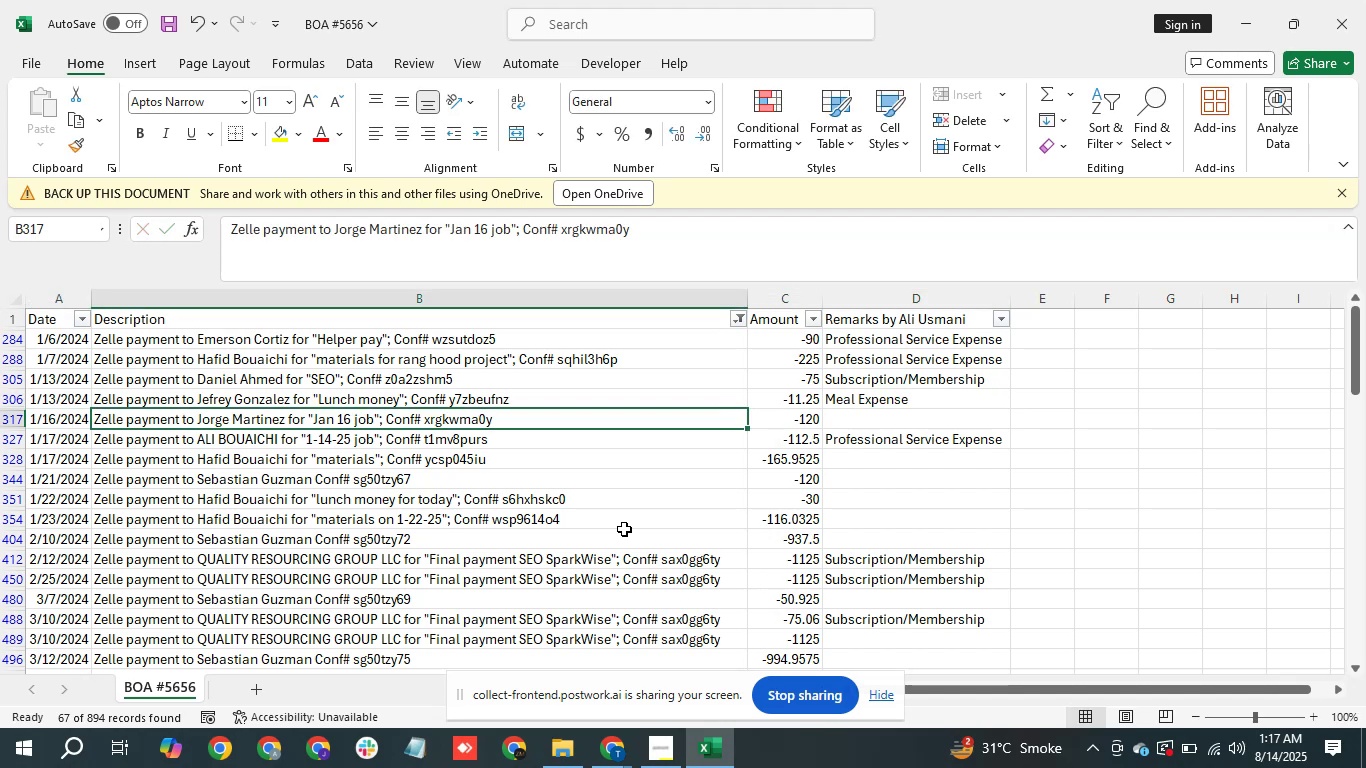 
key(ArrowRight)
 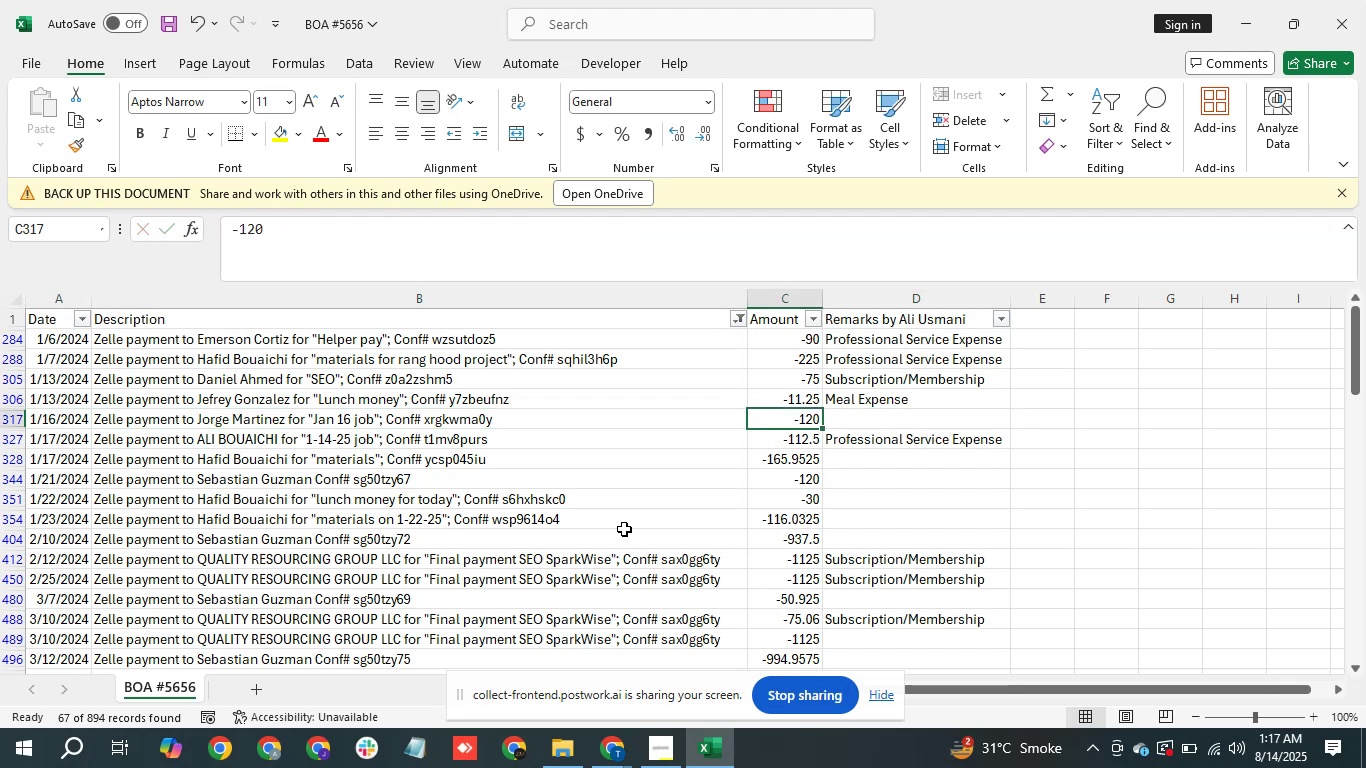 
key(ArrowRight)
 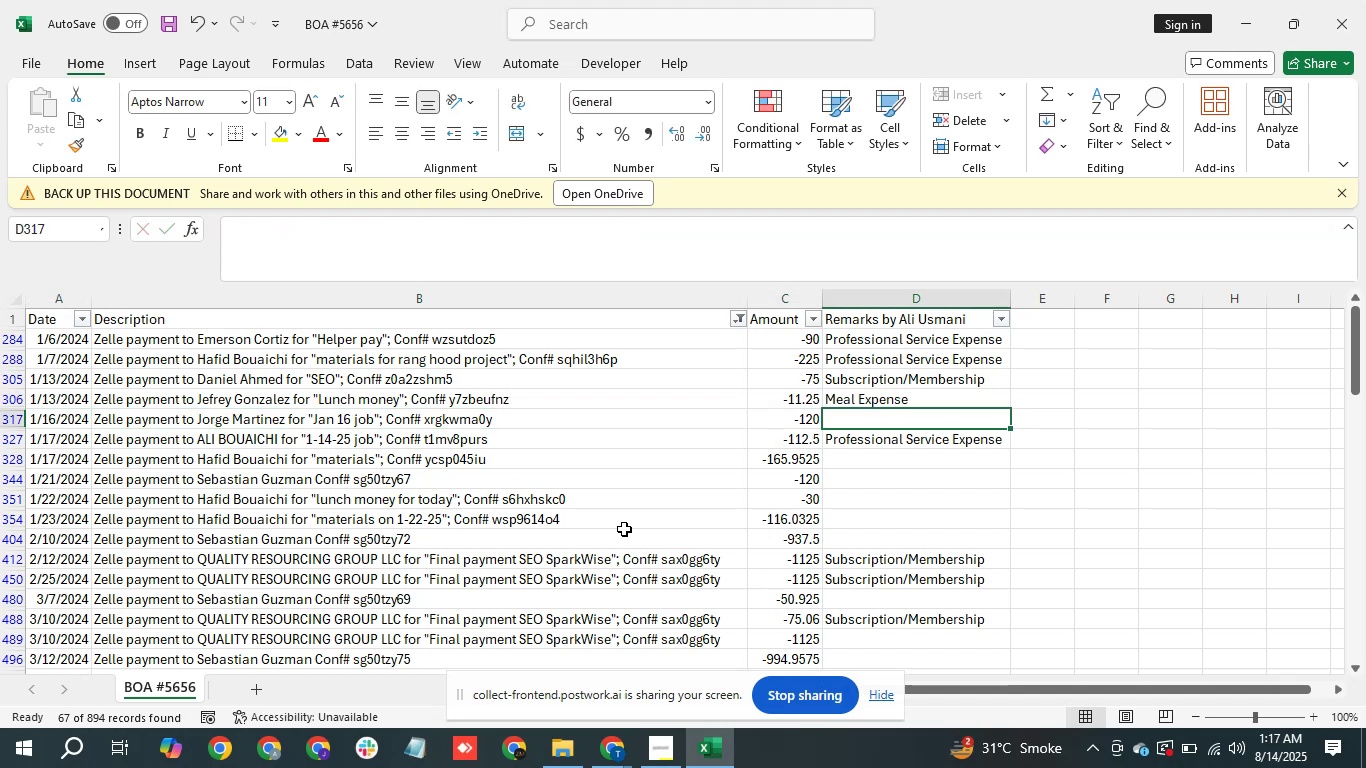 
type(pro)
 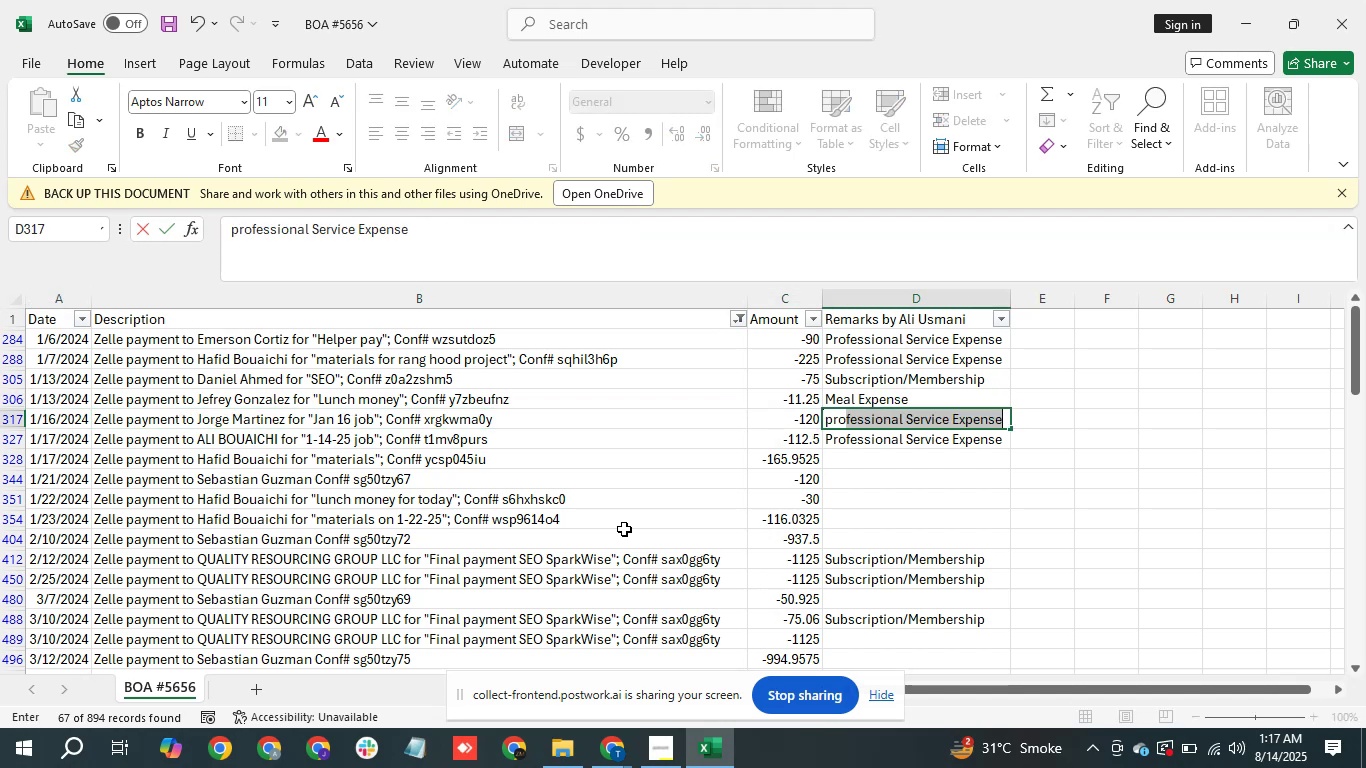 
key(Enter)
 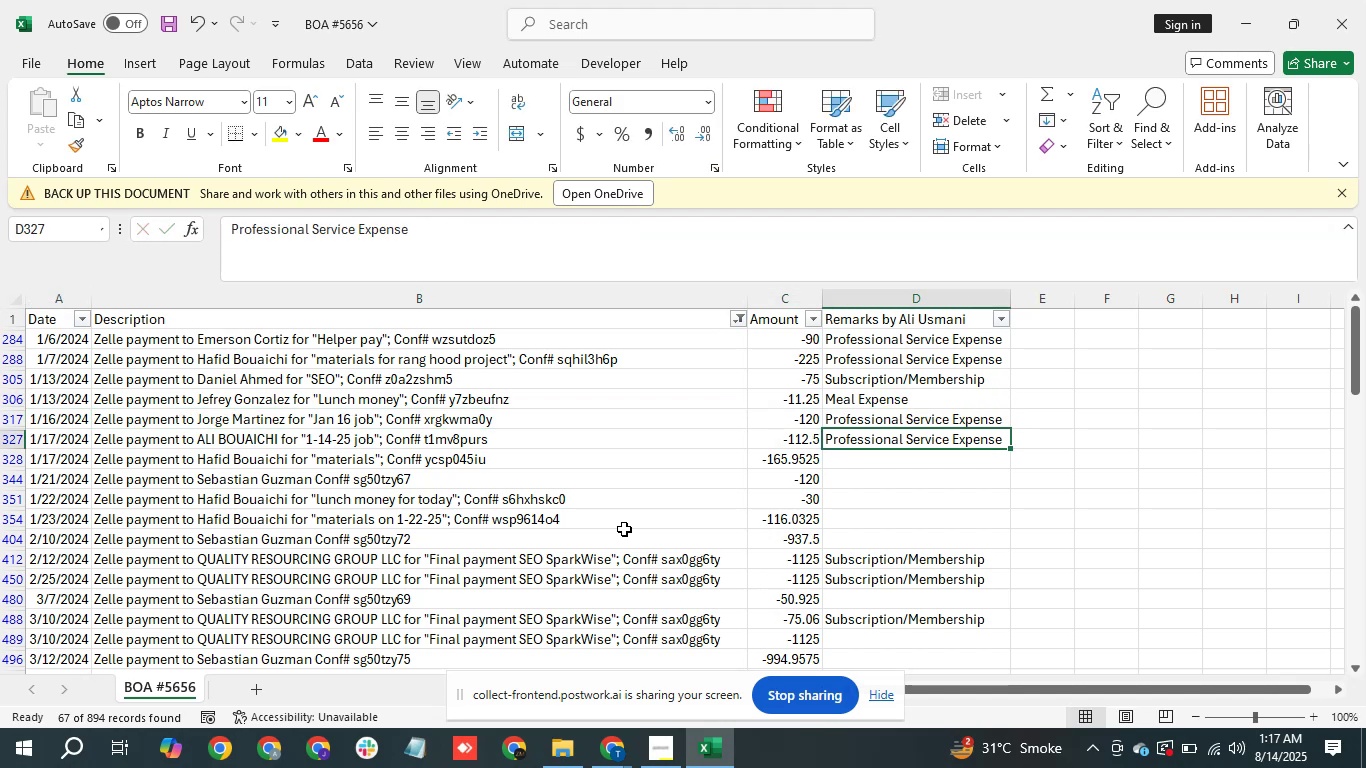 
key(ArrowDown)
 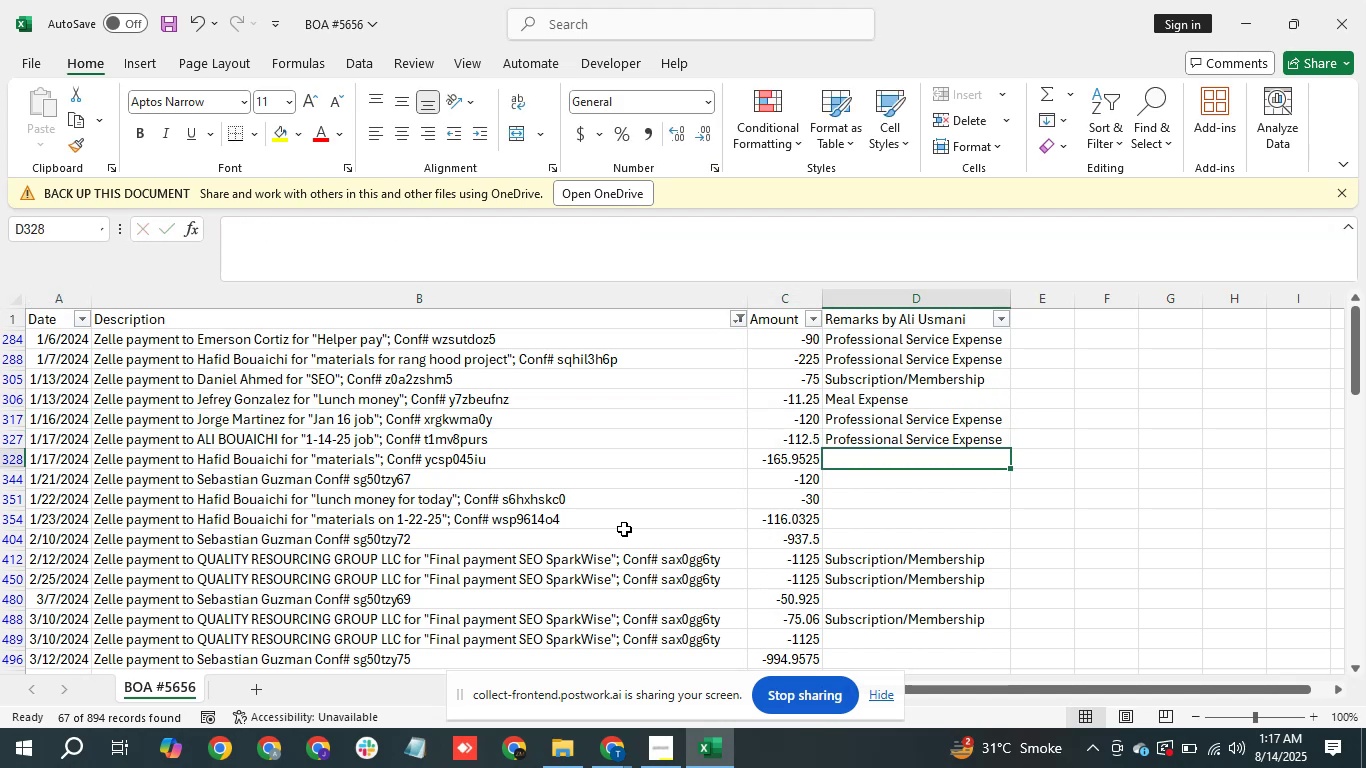 
key(ArrowLeft)
 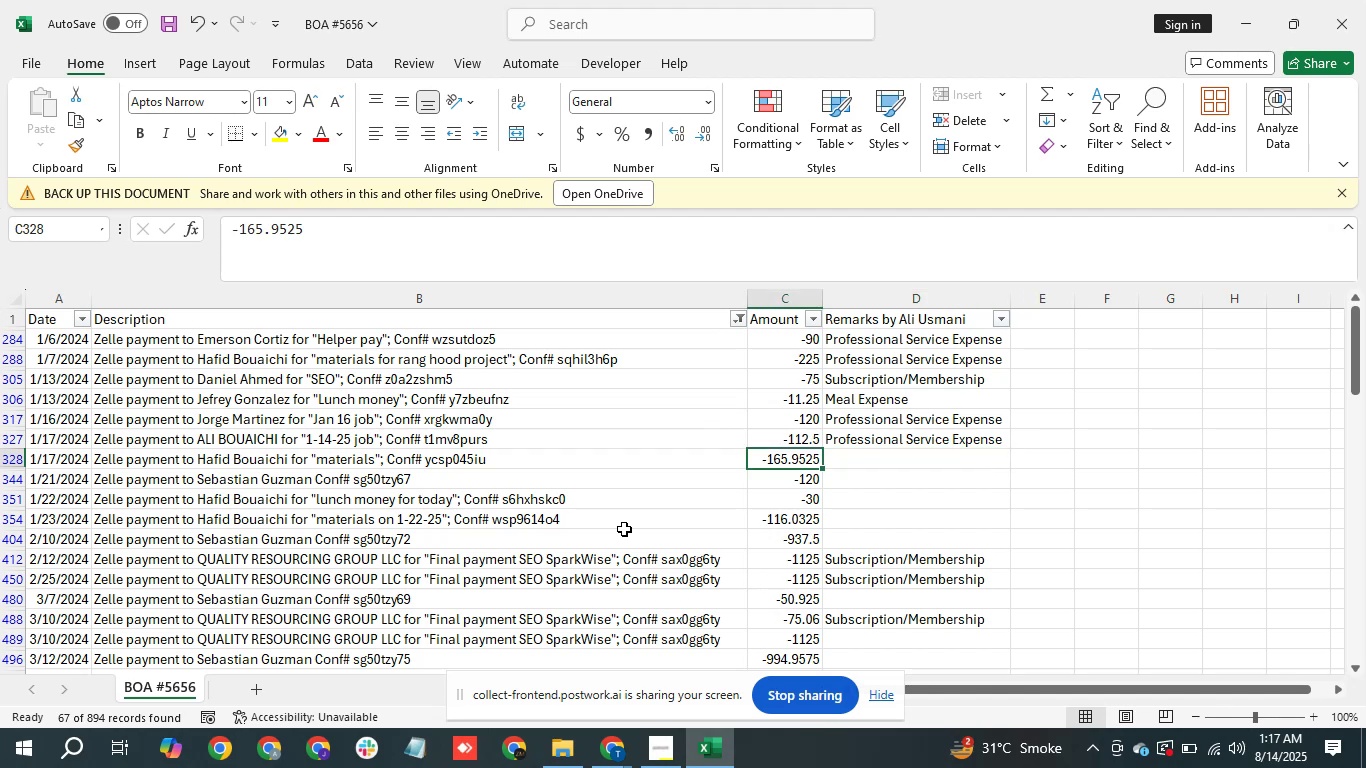 
key(ArrowLeft)
 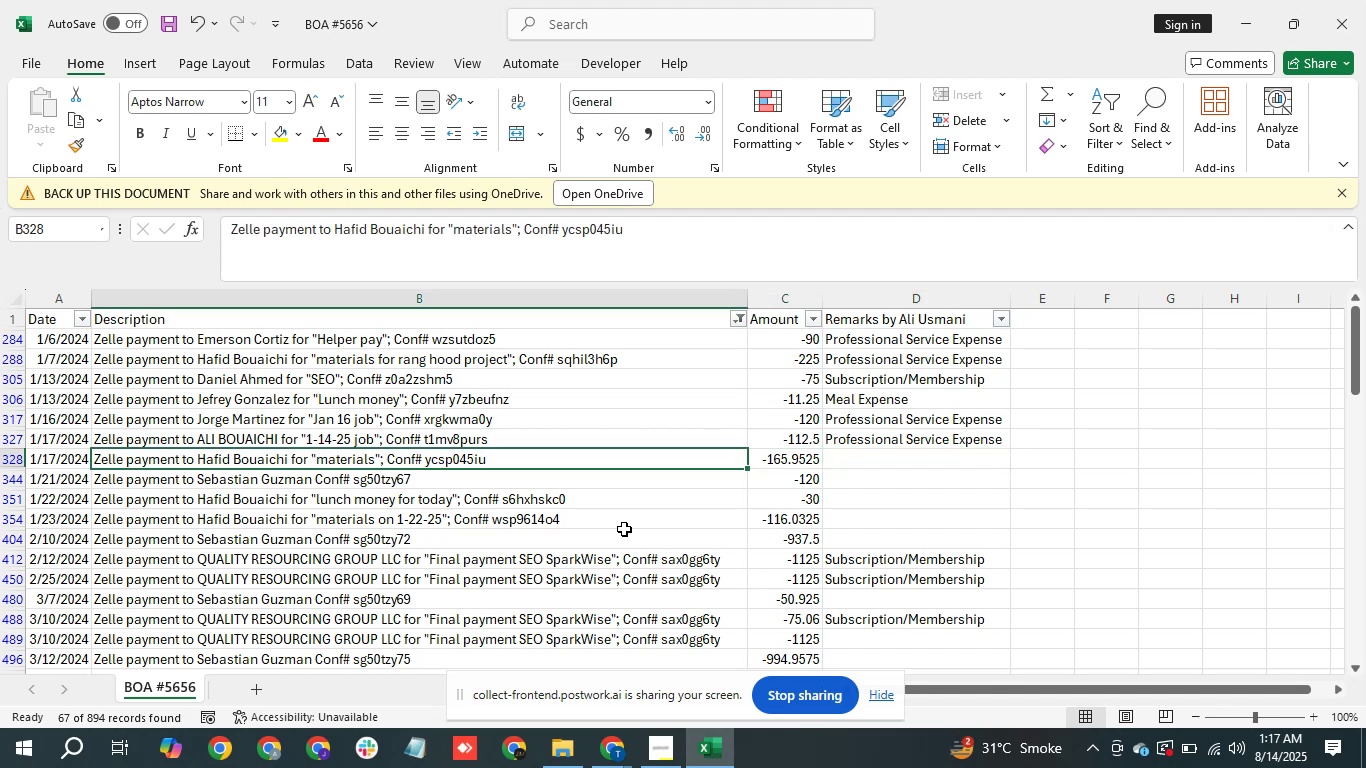 
key(ArrowRight)
 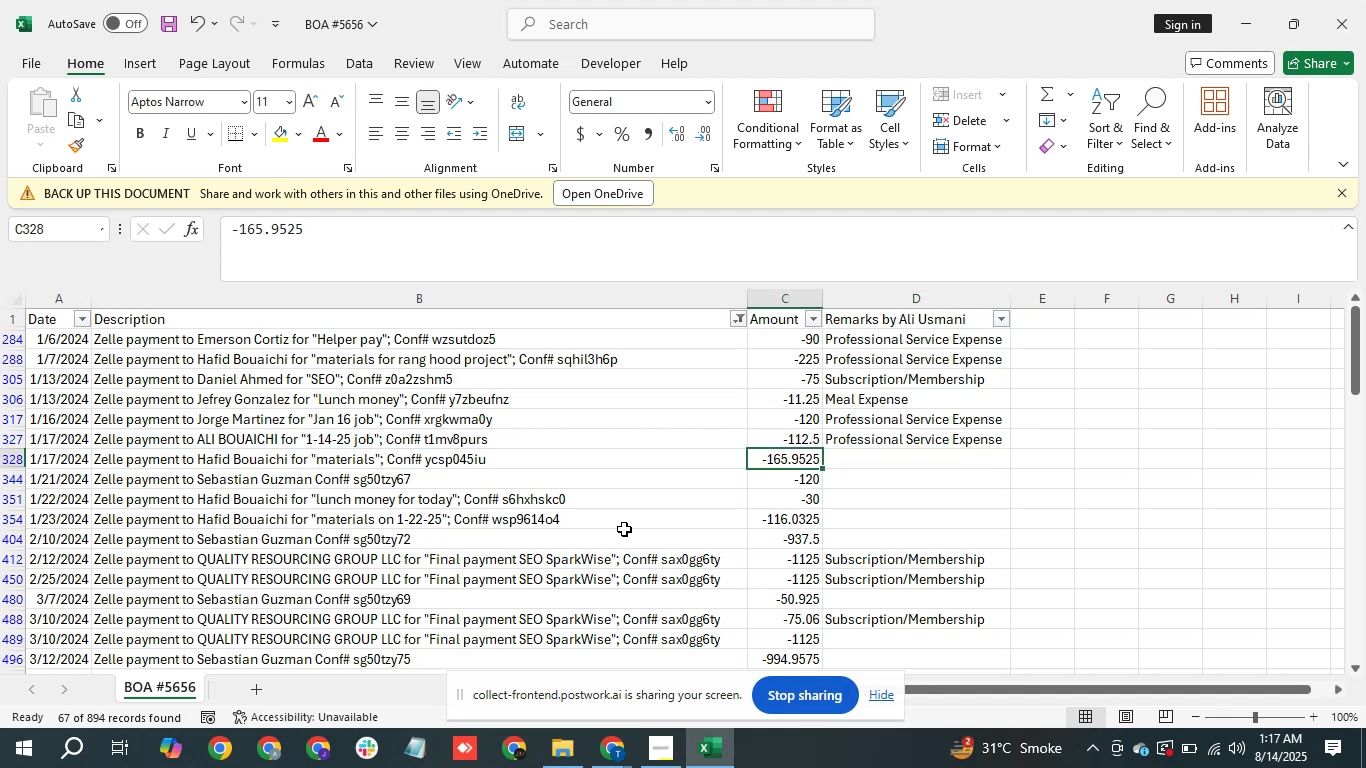 
key(ArrowRight)
 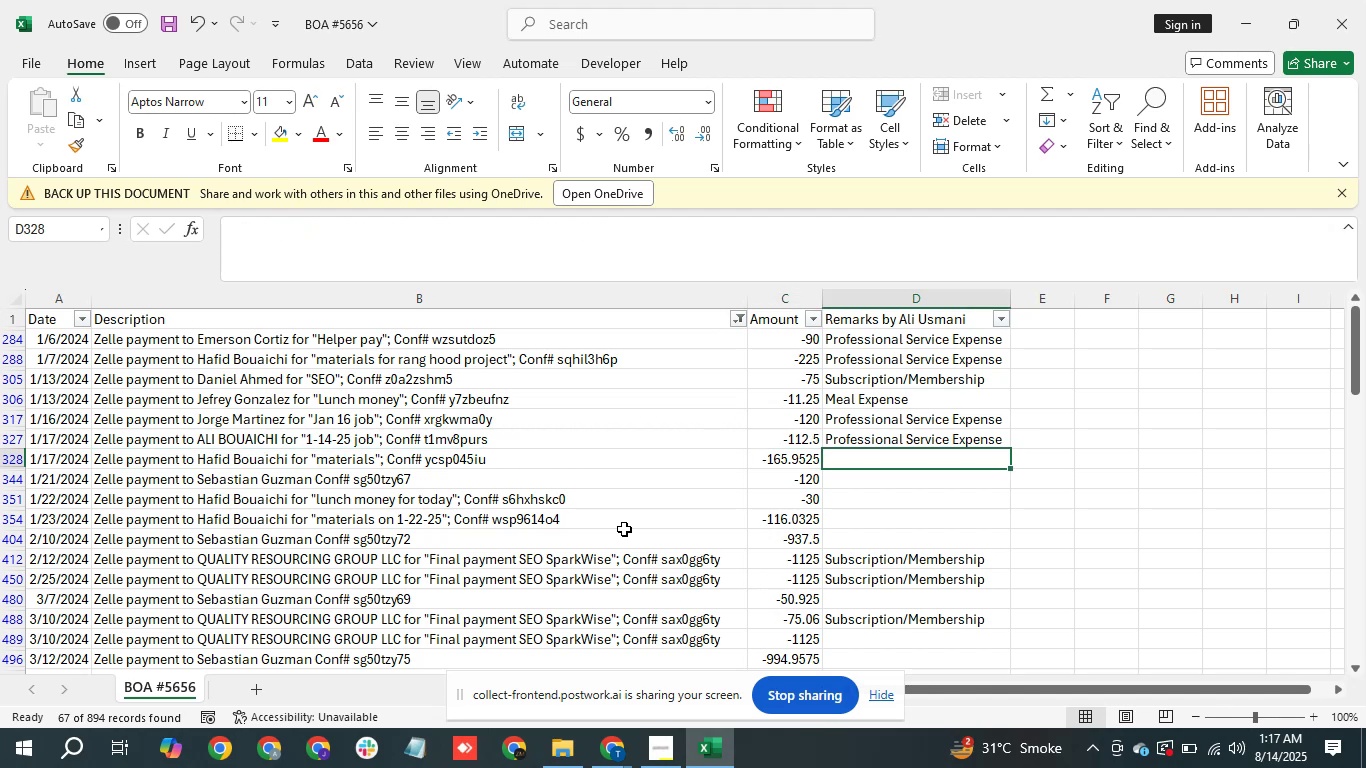 
type(Goods Purx)
key(Backspace)
type(chased)
 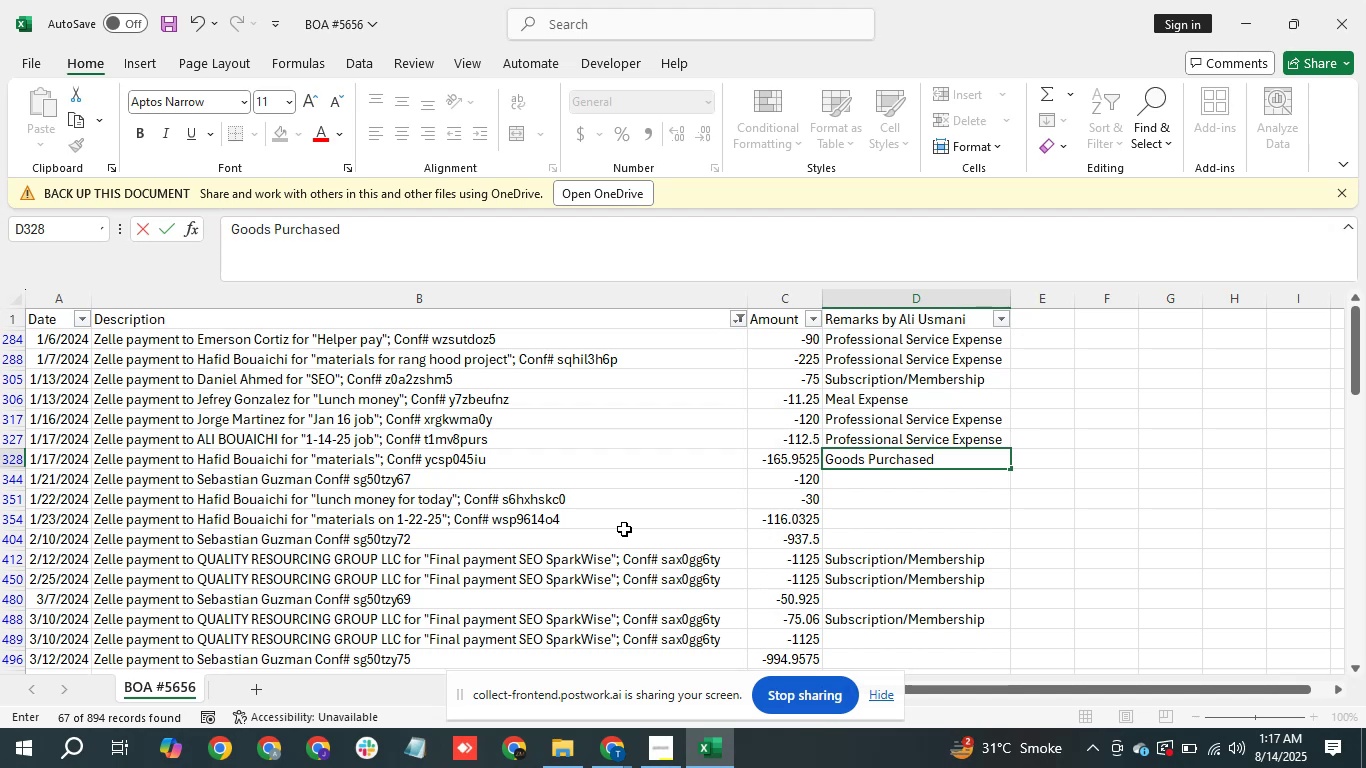 
 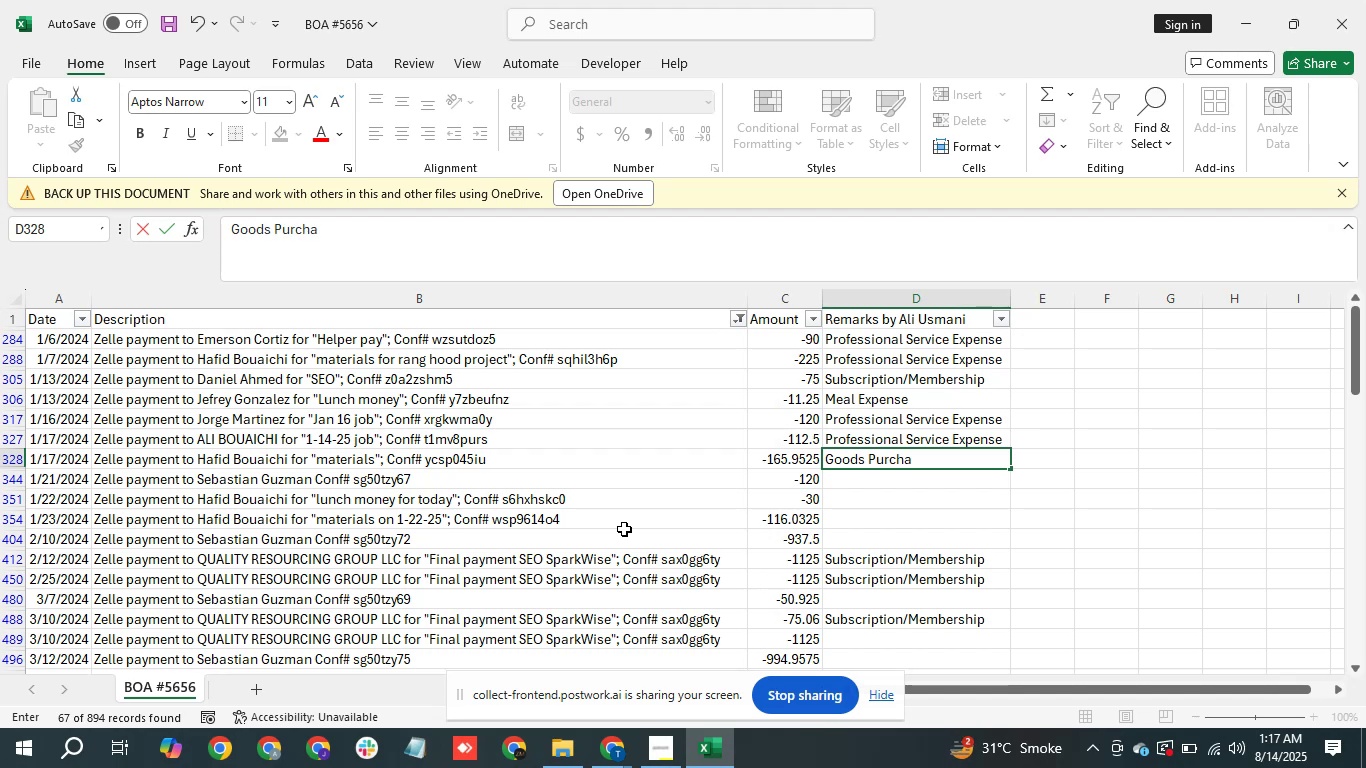 
key(Enter)
 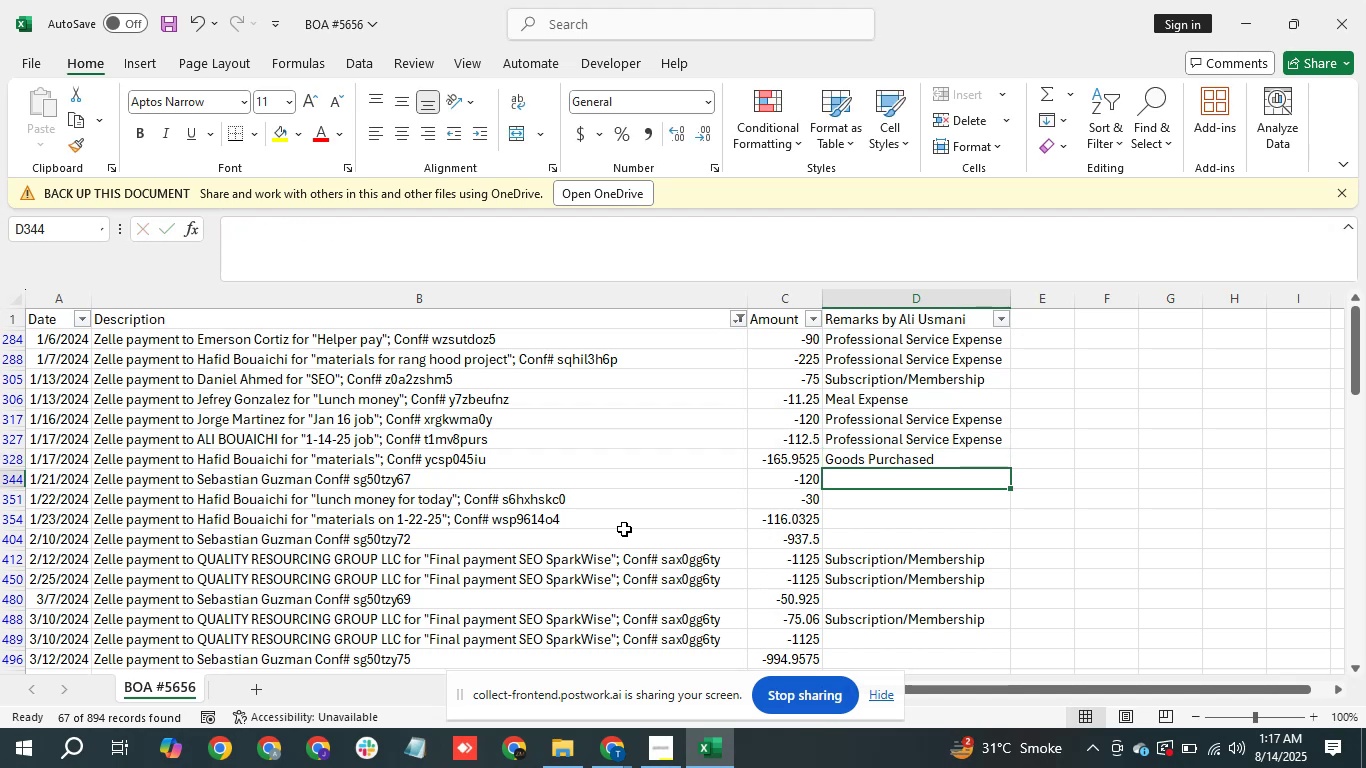 
key(ArrowLeft)
 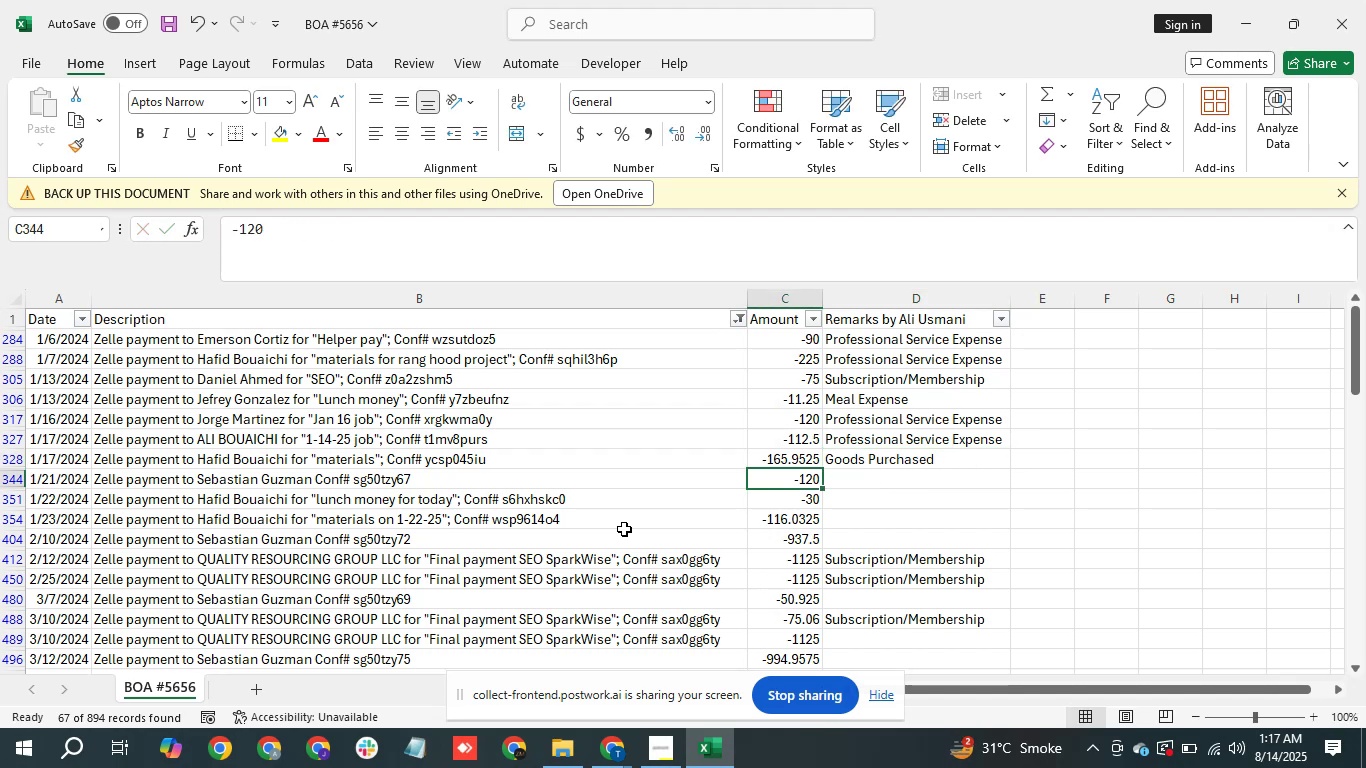 
key(ArrowLeft)
 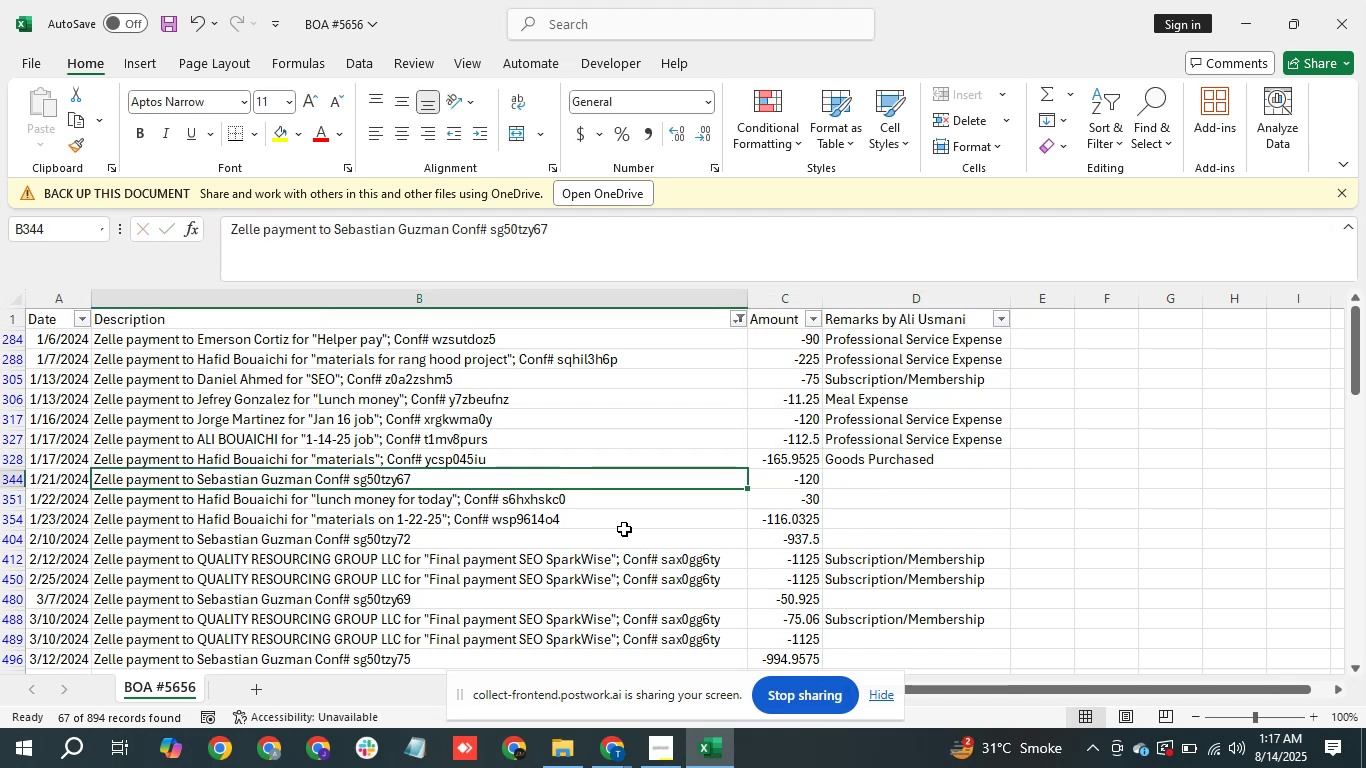 
key(ArrowRight)
 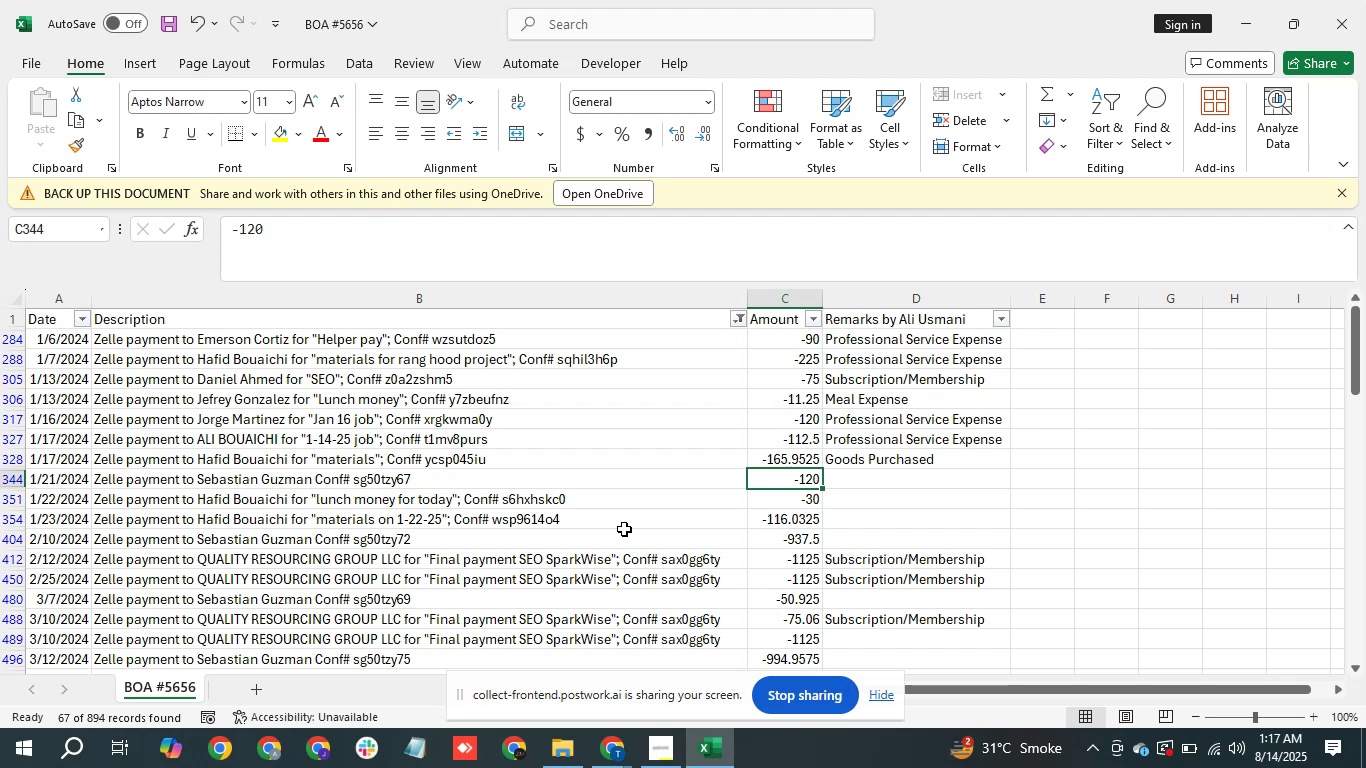 
wait(5.47)
 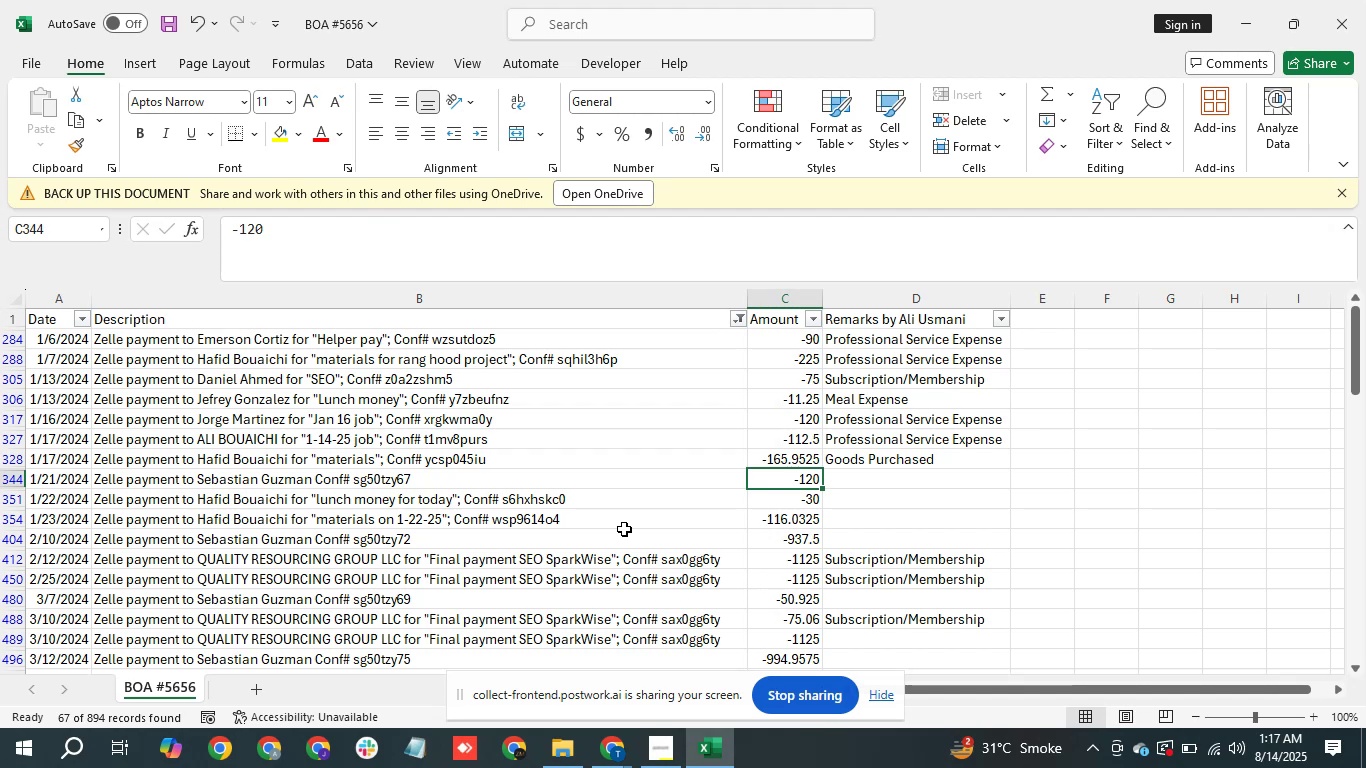 
key(ArrowRight)
 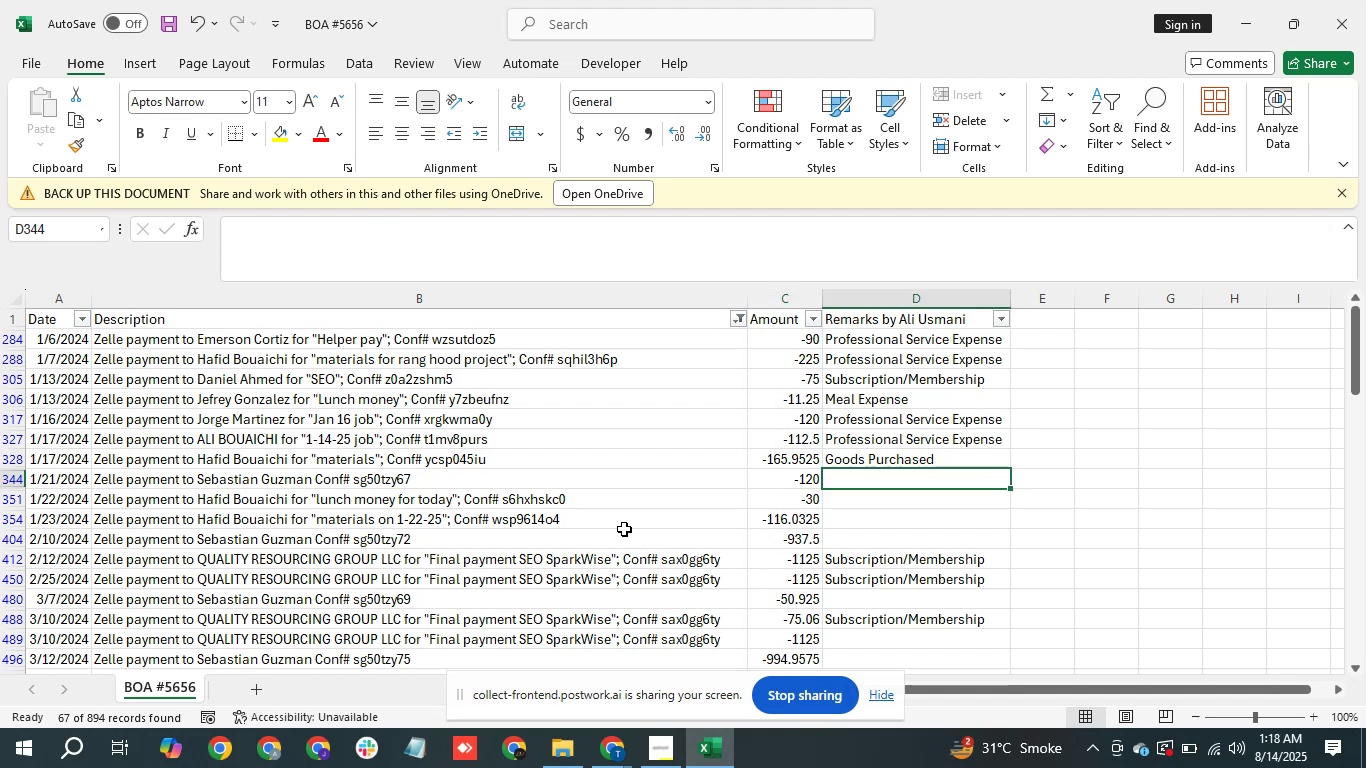 
type(pro)
 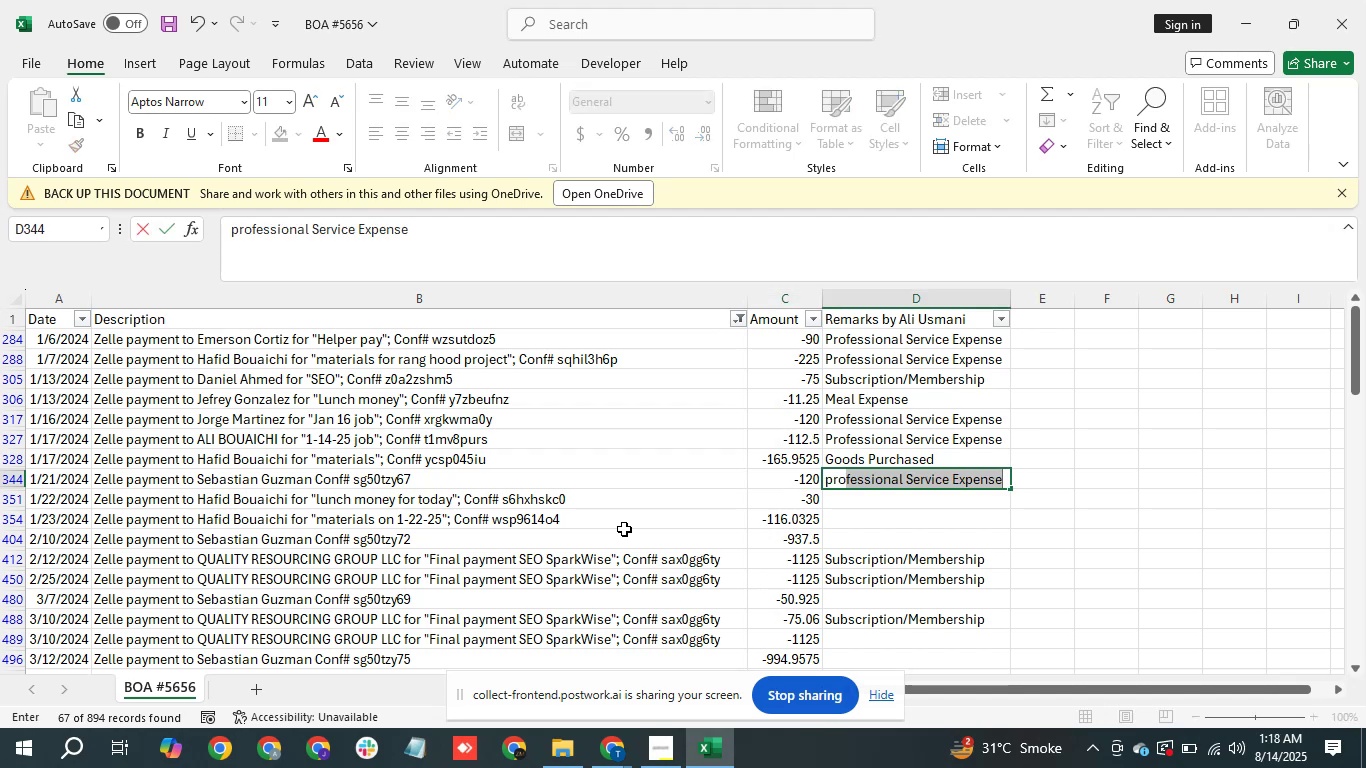 
key(Enter)
 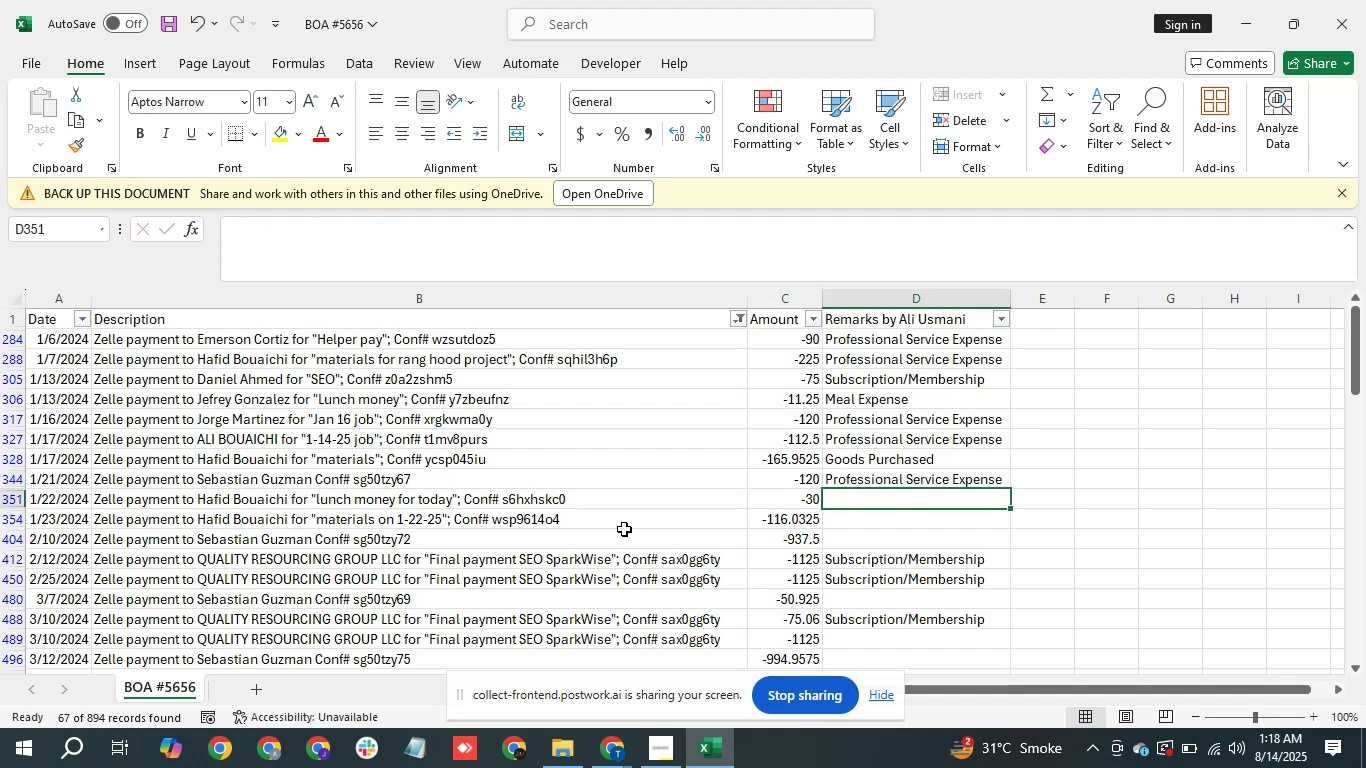 
key(ArrowLeft)
 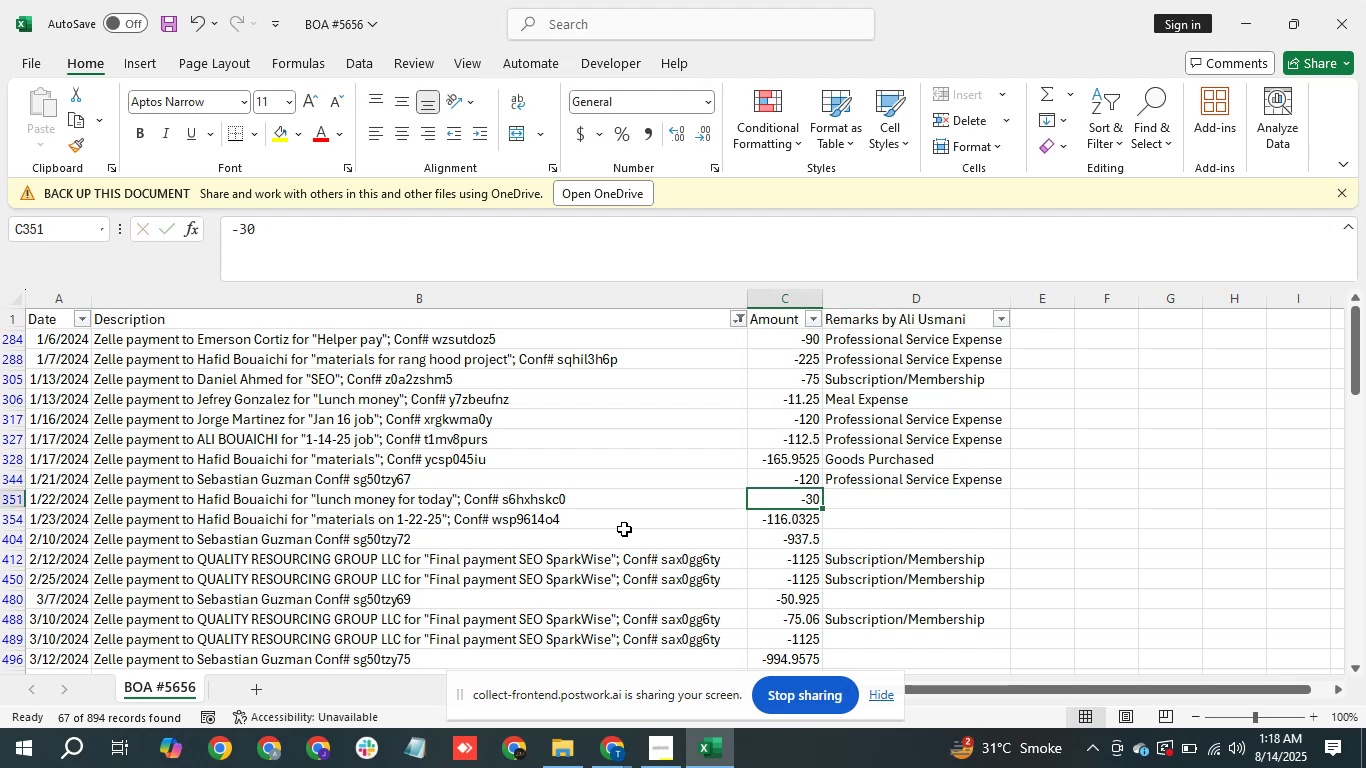 
key(ArrowRight)
 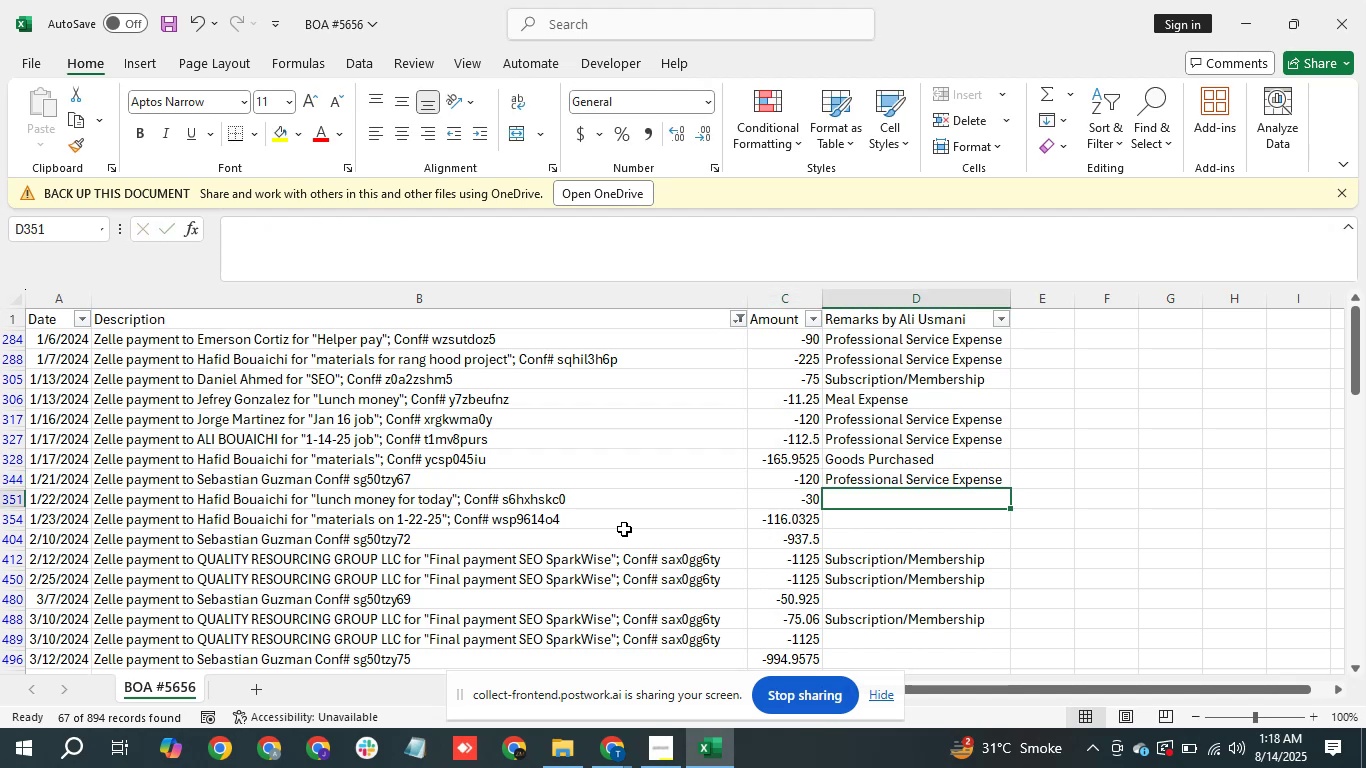 
type(Meals)
key(Backspace)
key(Backspace)
key(Backspace)
type(al)
 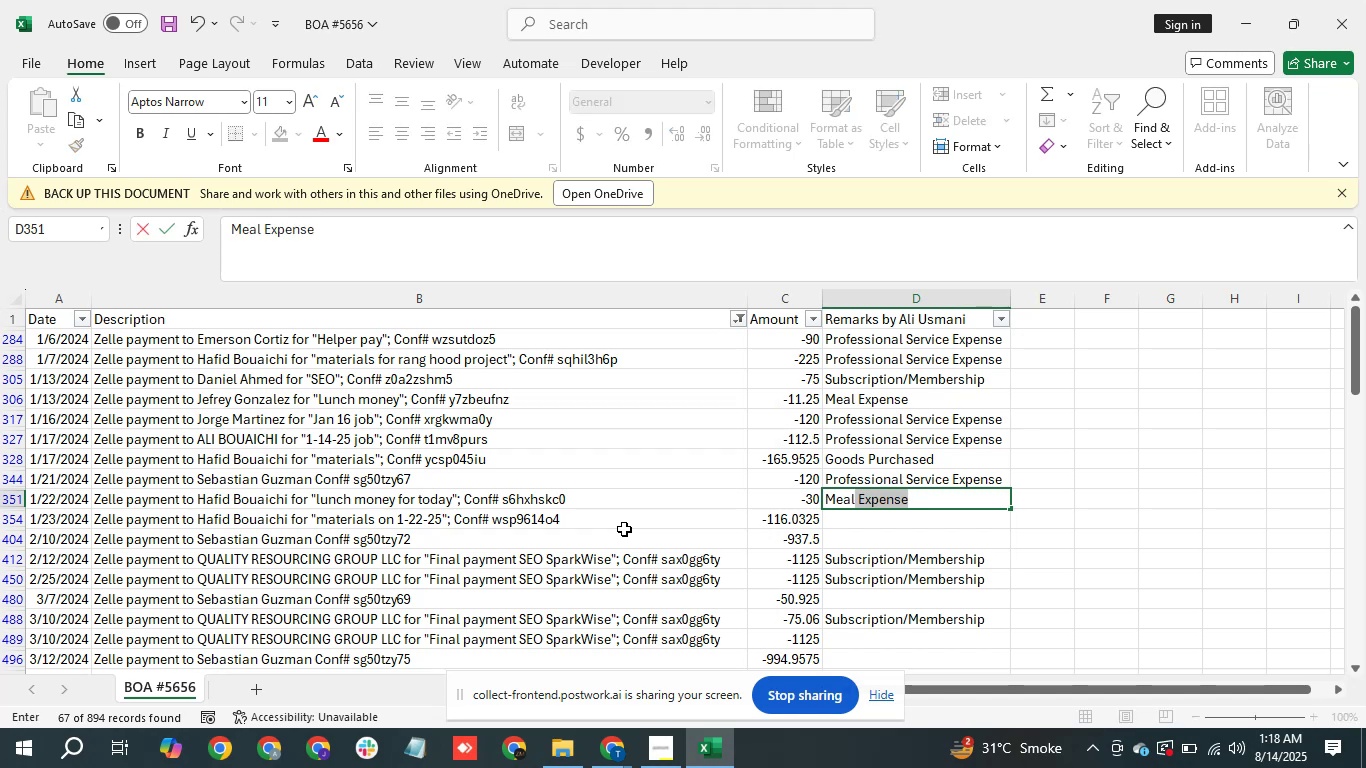 
key(Enter)
 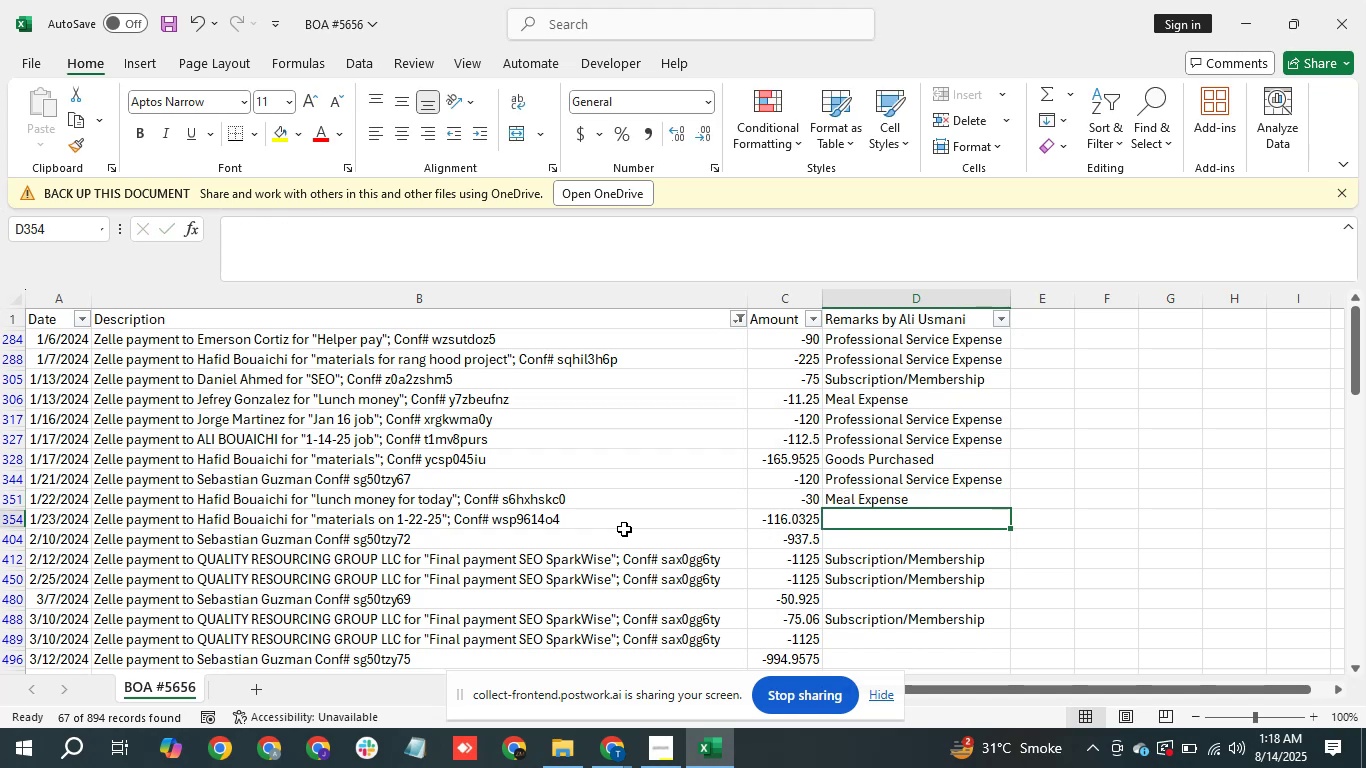 
key(ArrowLeft)
 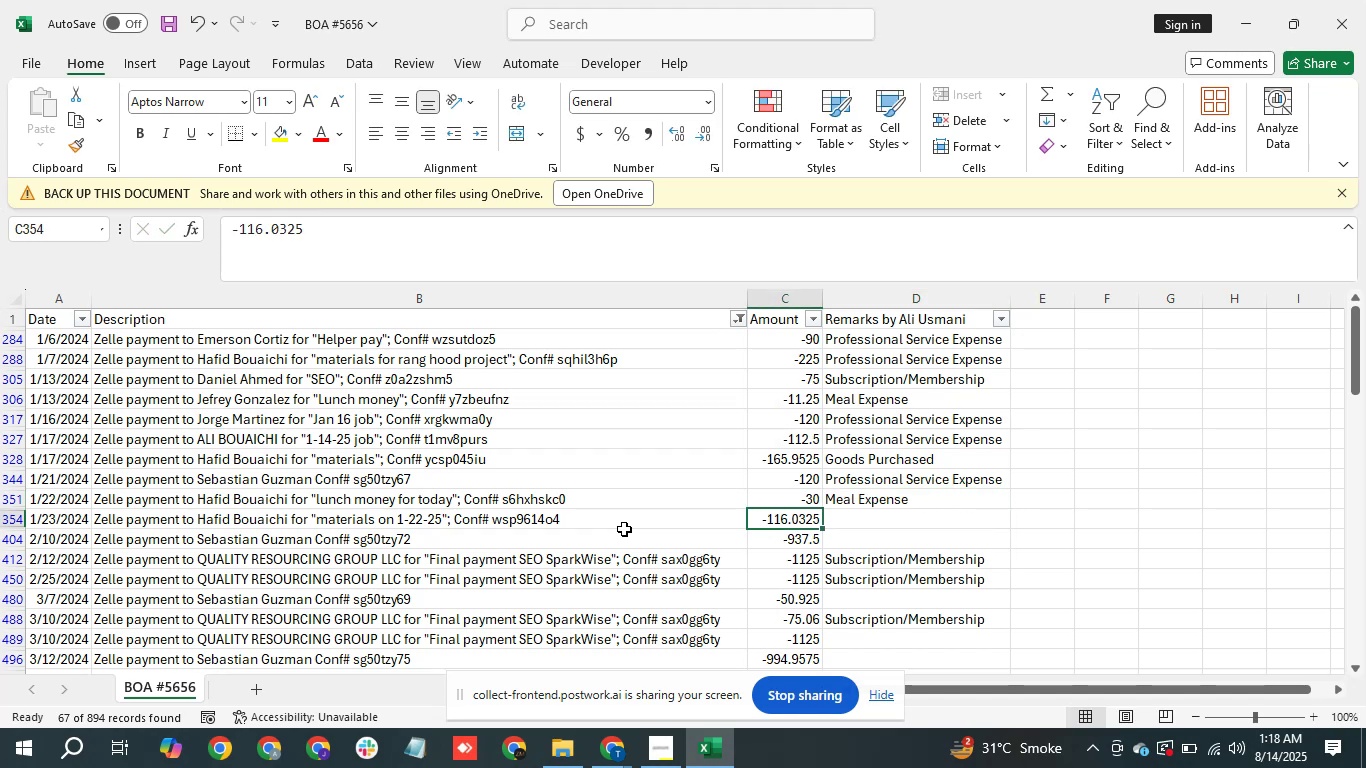 
key(ArrowLeft)
 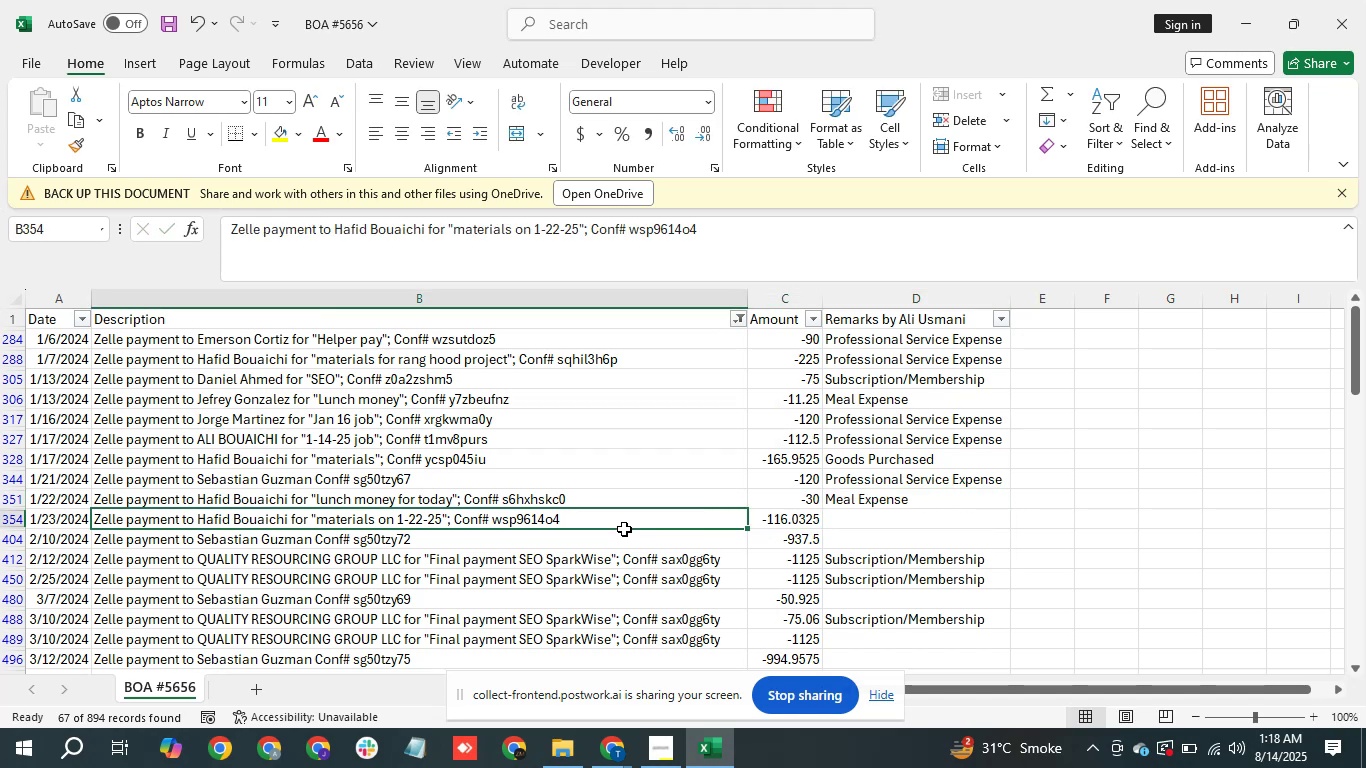 
key(ArrowRight)
 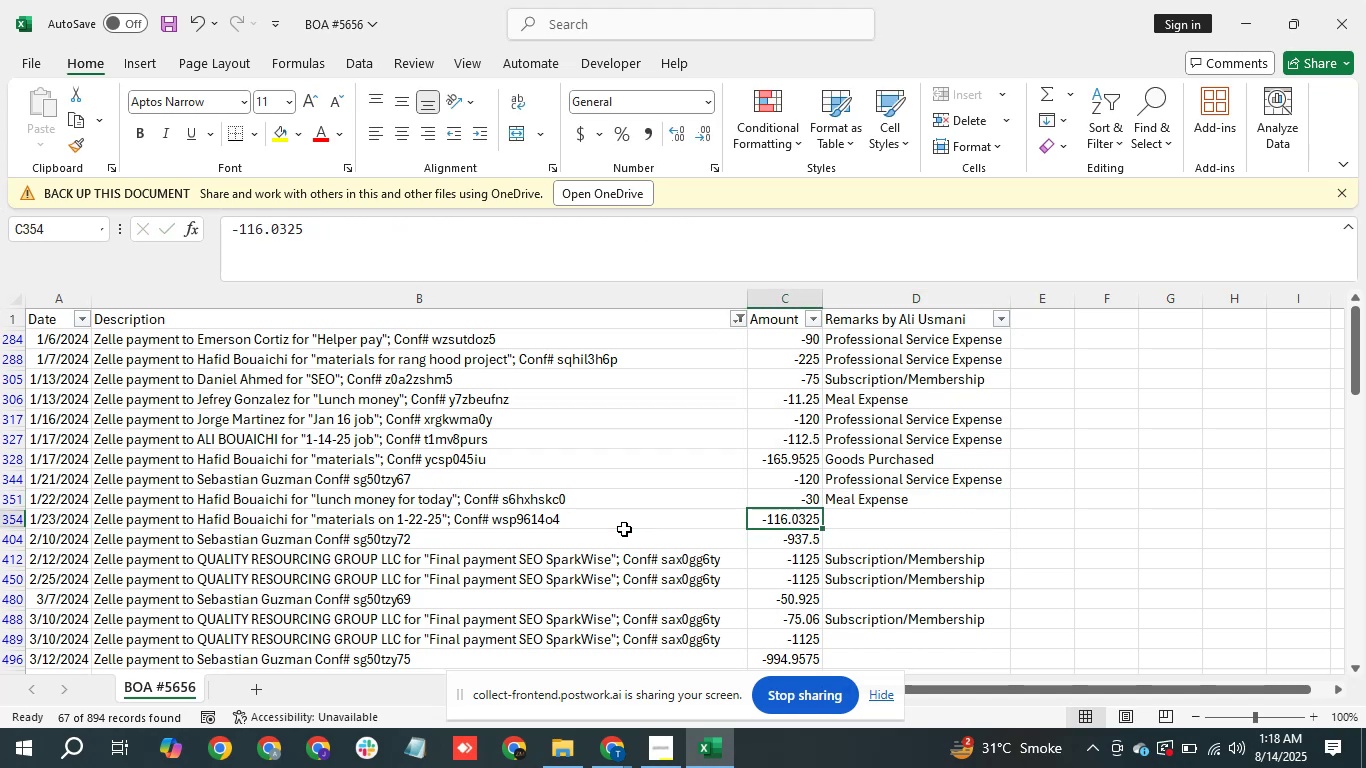 
key(ArrowRight)
 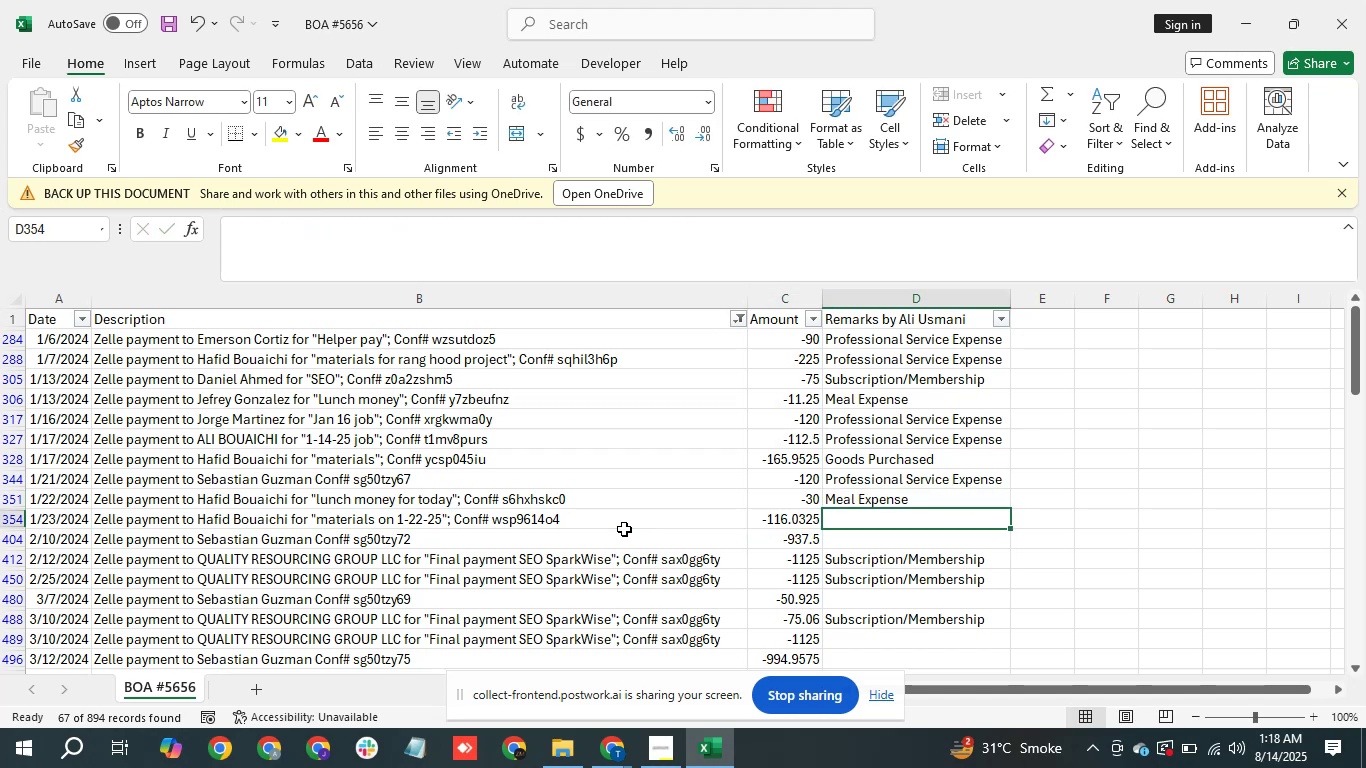 
type(Goo)
 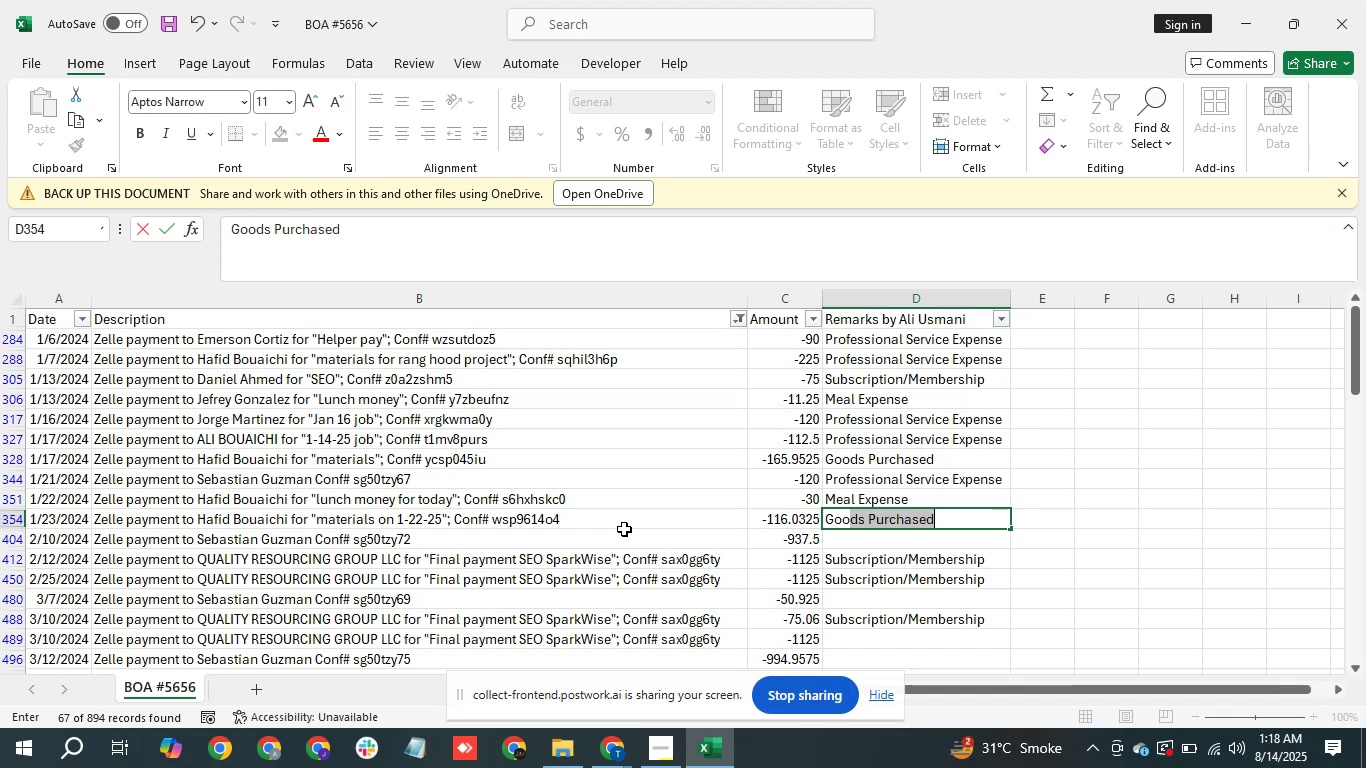 
key(Enter)
 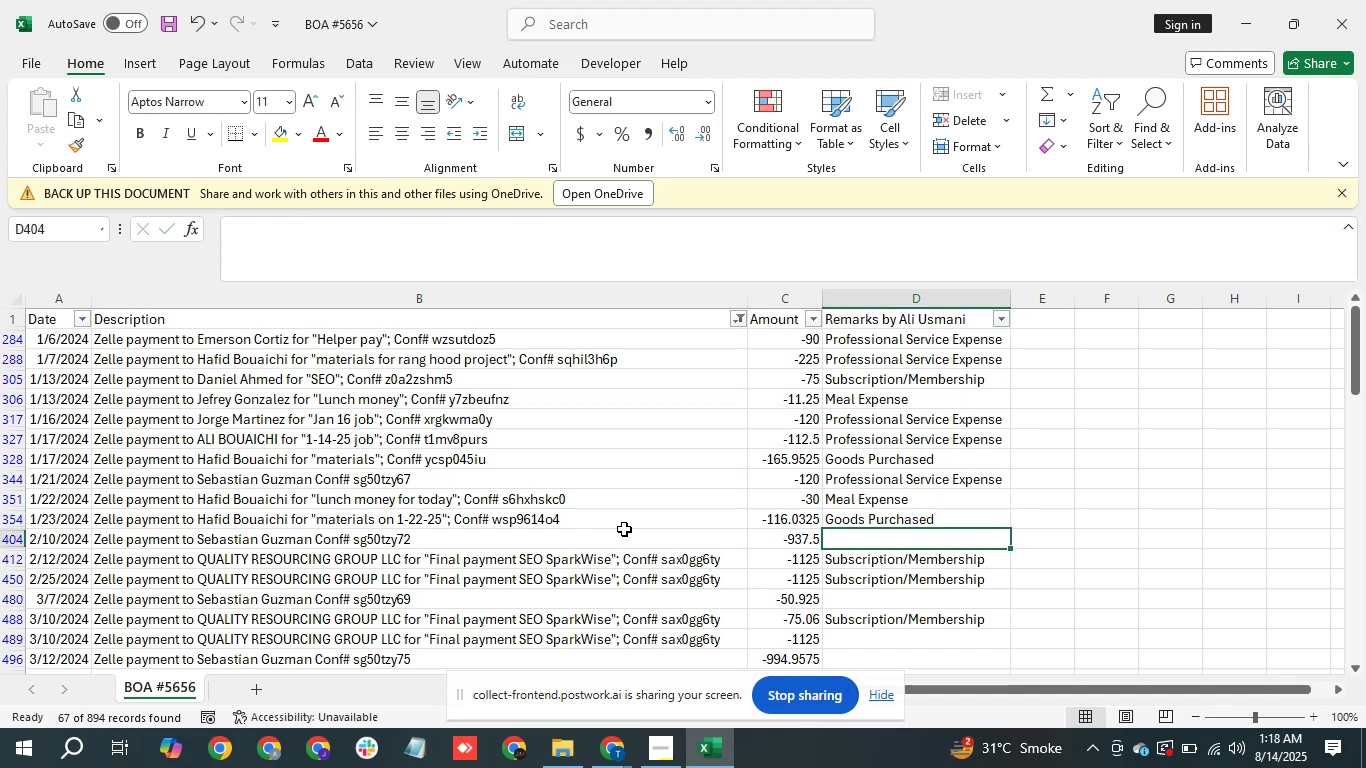 
key(ArrowLeft)
 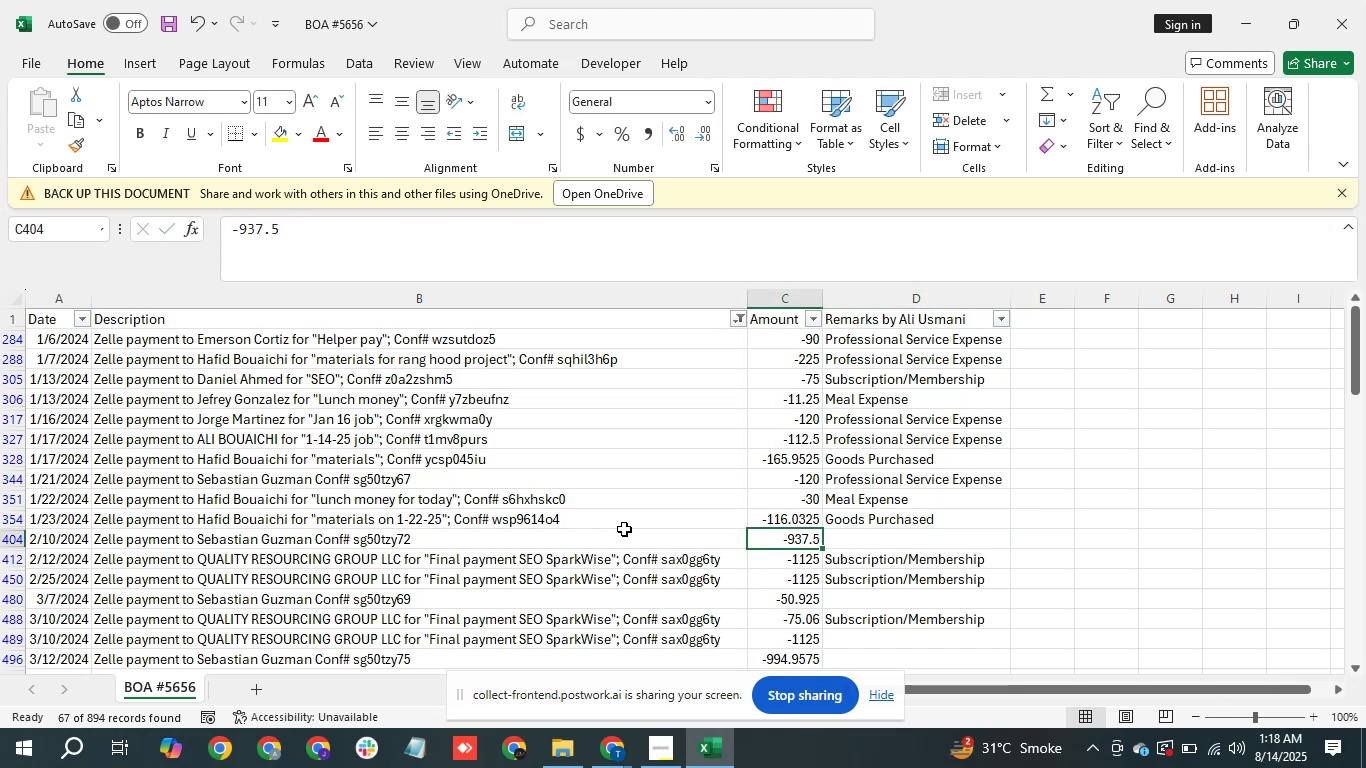 
key(ArrowLeft)
 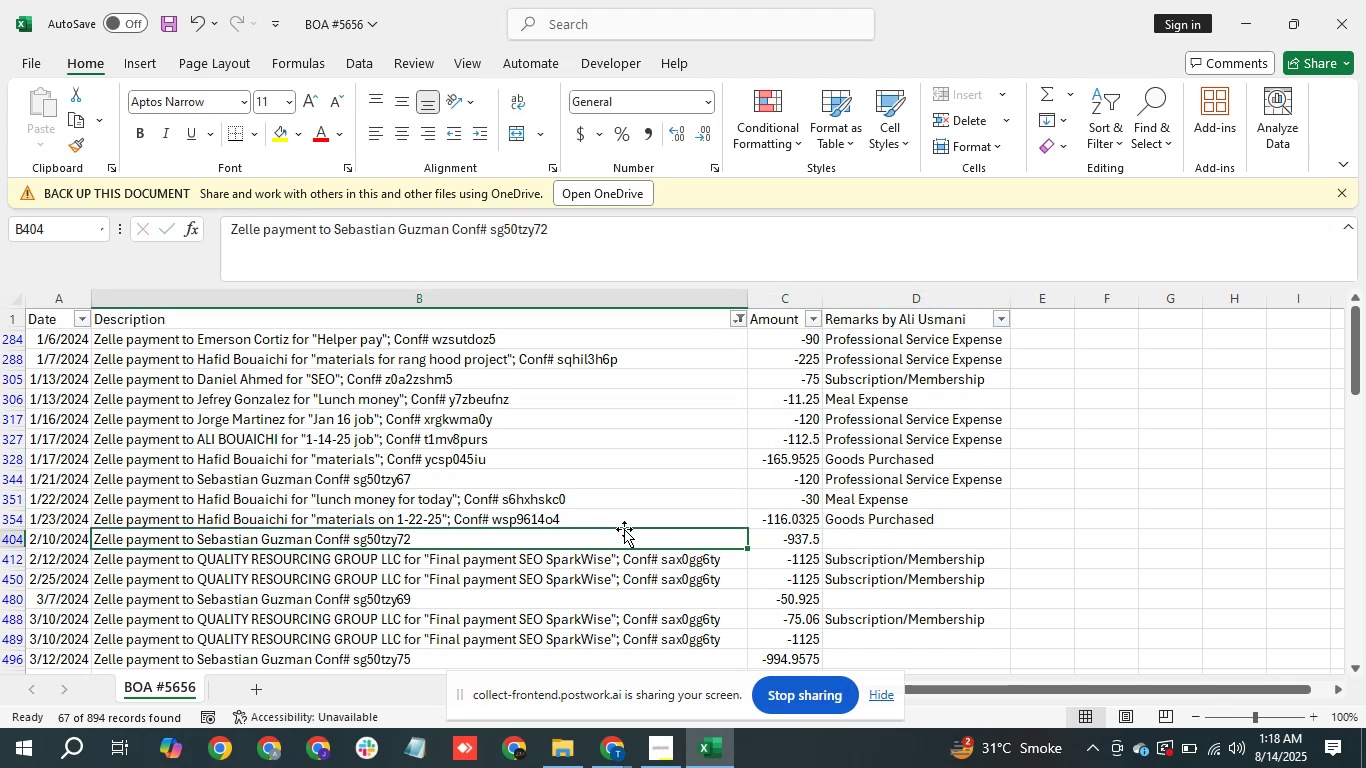 
key(ArrowRight)
 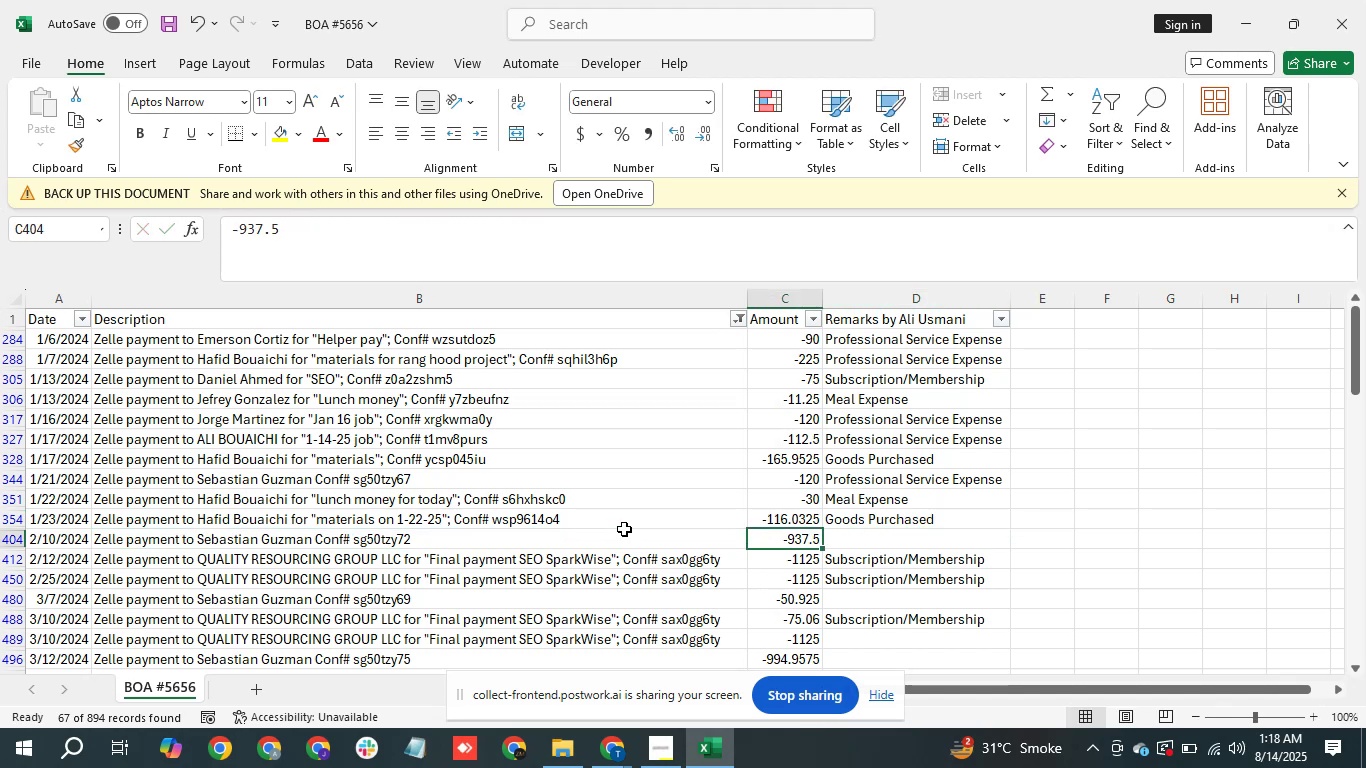 
key(ArrowRight)
 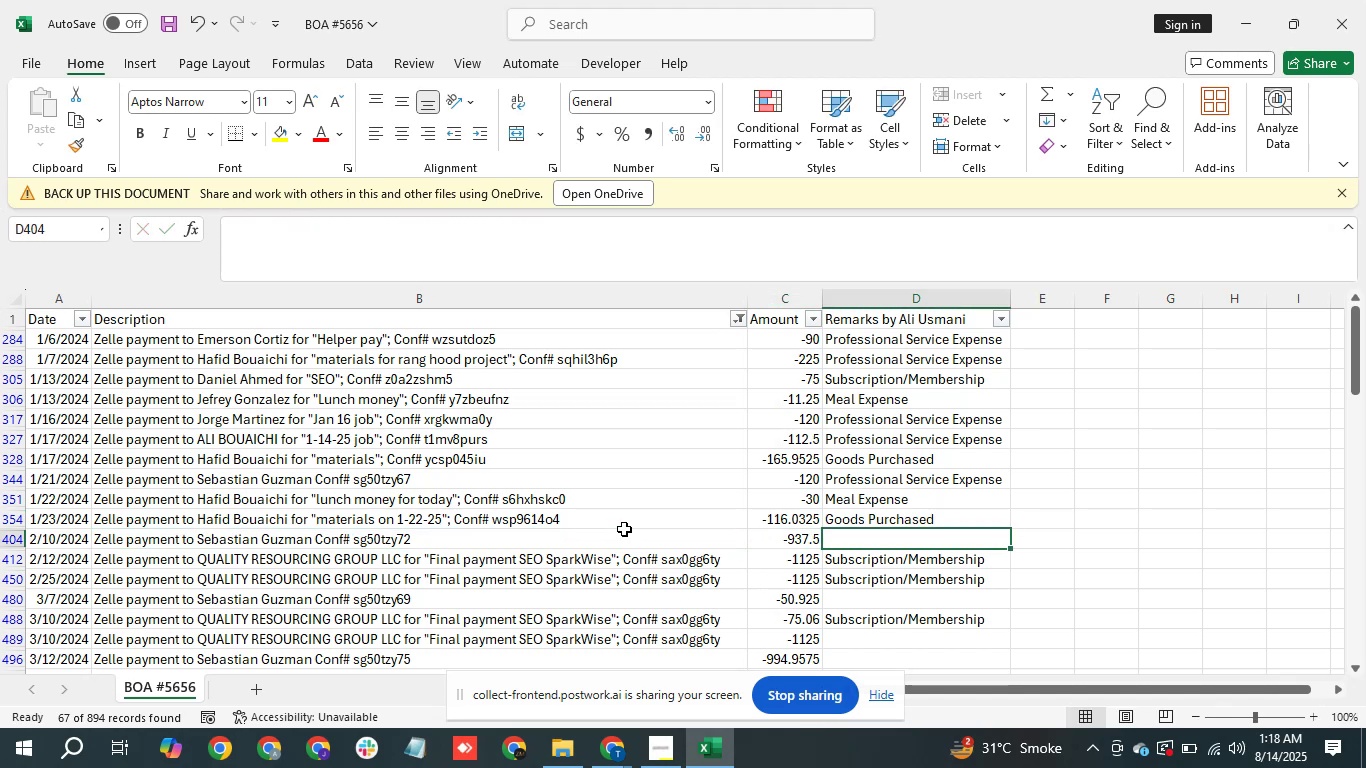 
type(pro)
 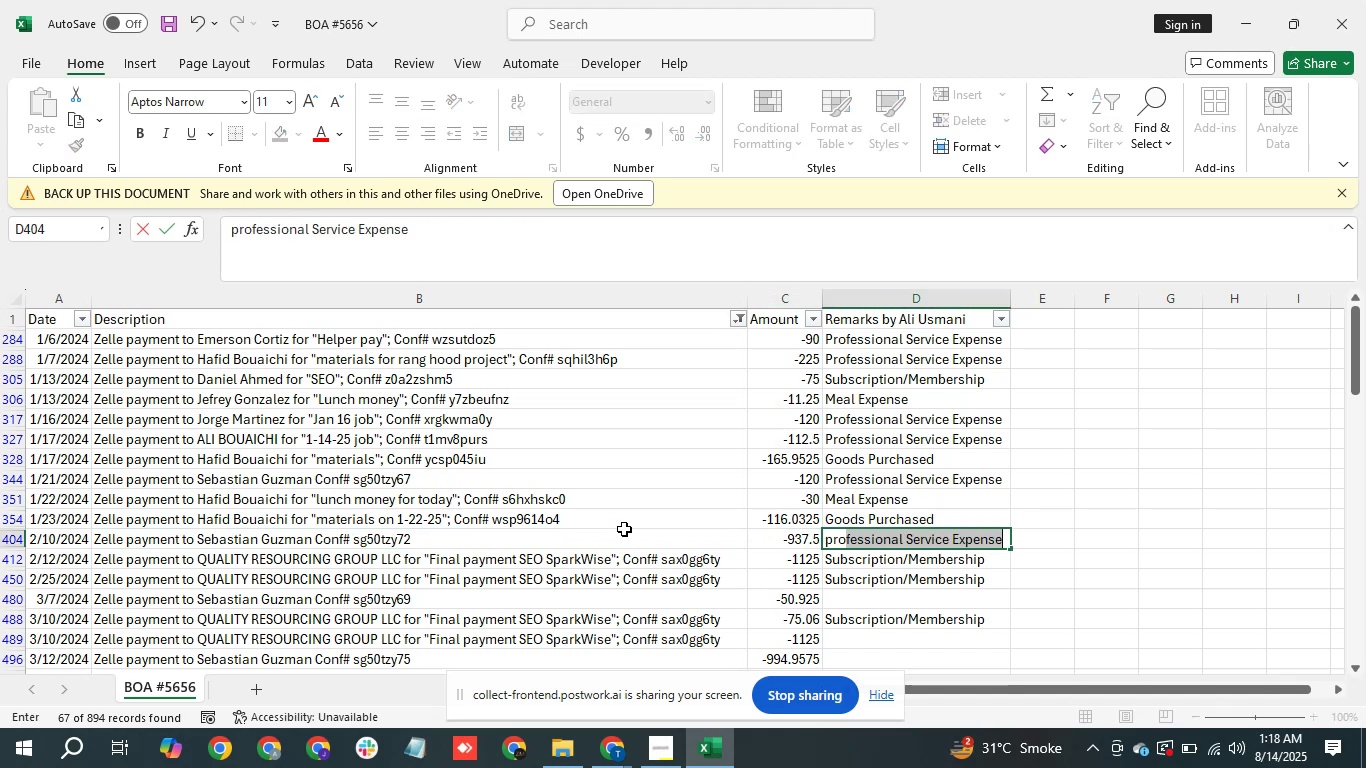 
key(Enter)
 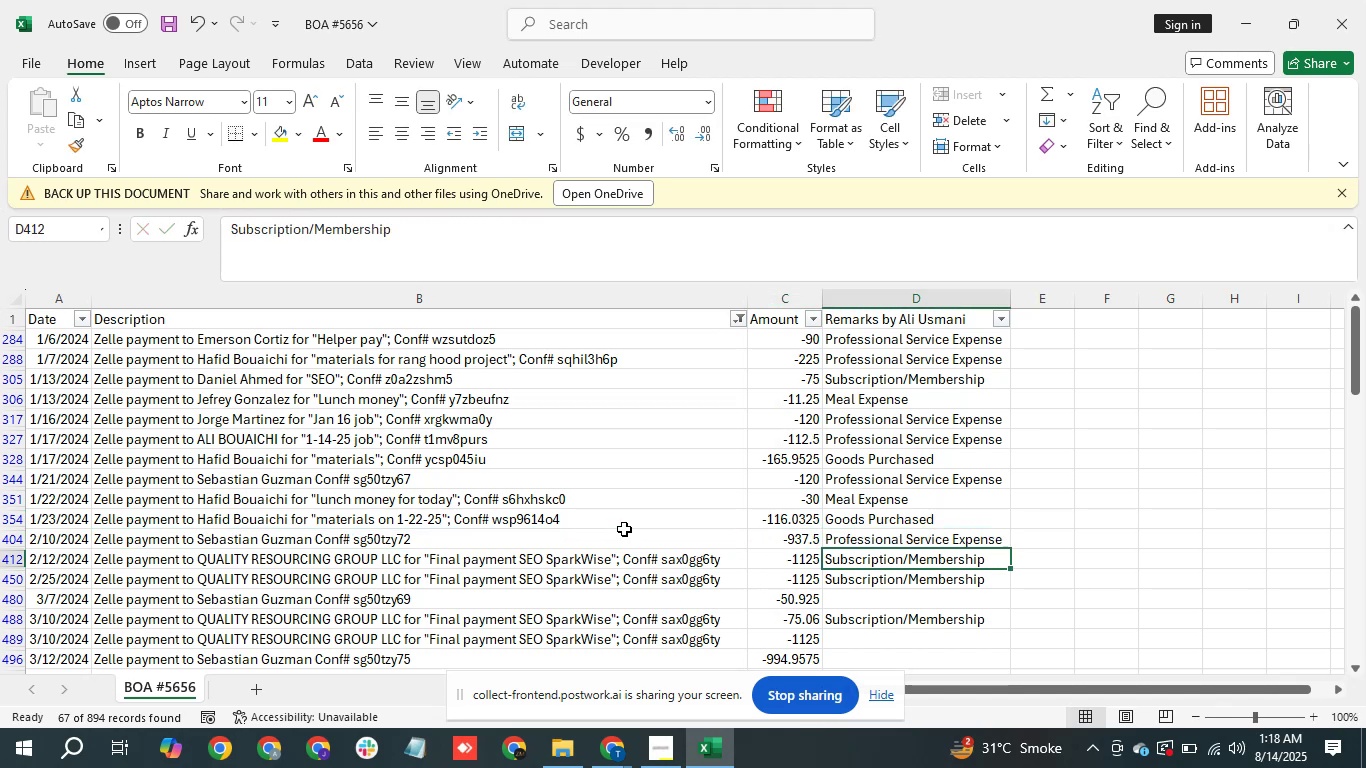 
key(ArrowDown)
 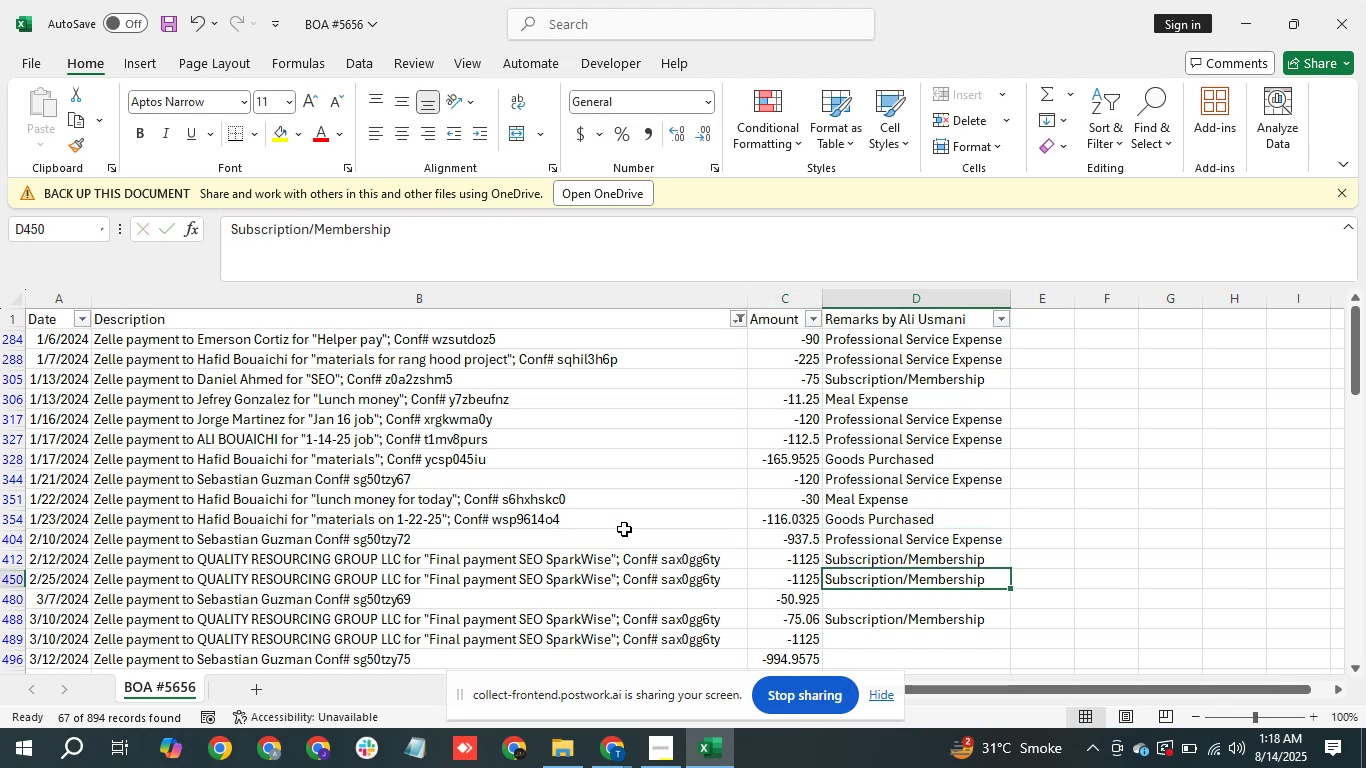 
key(ArrowDown)
 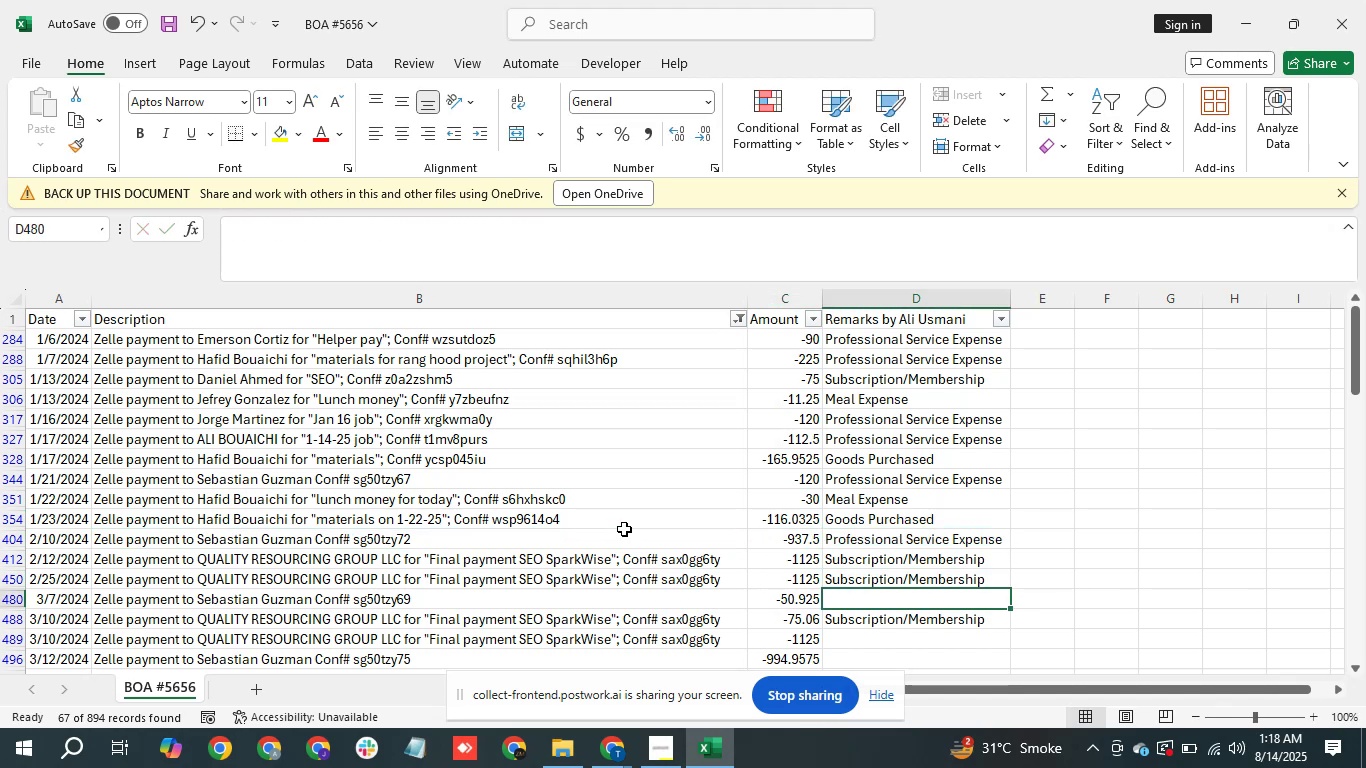 
key(ArrowLeft)
 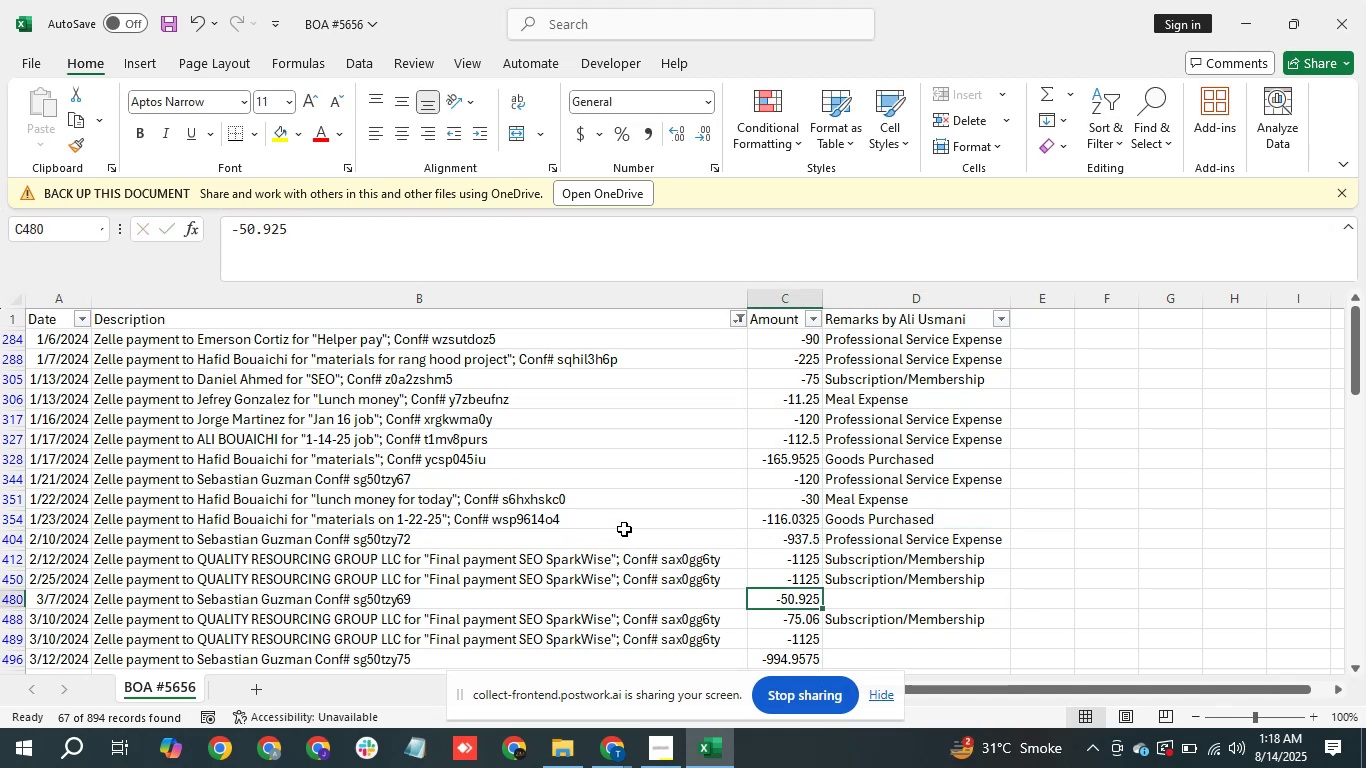 
key(ArrowLeft)
 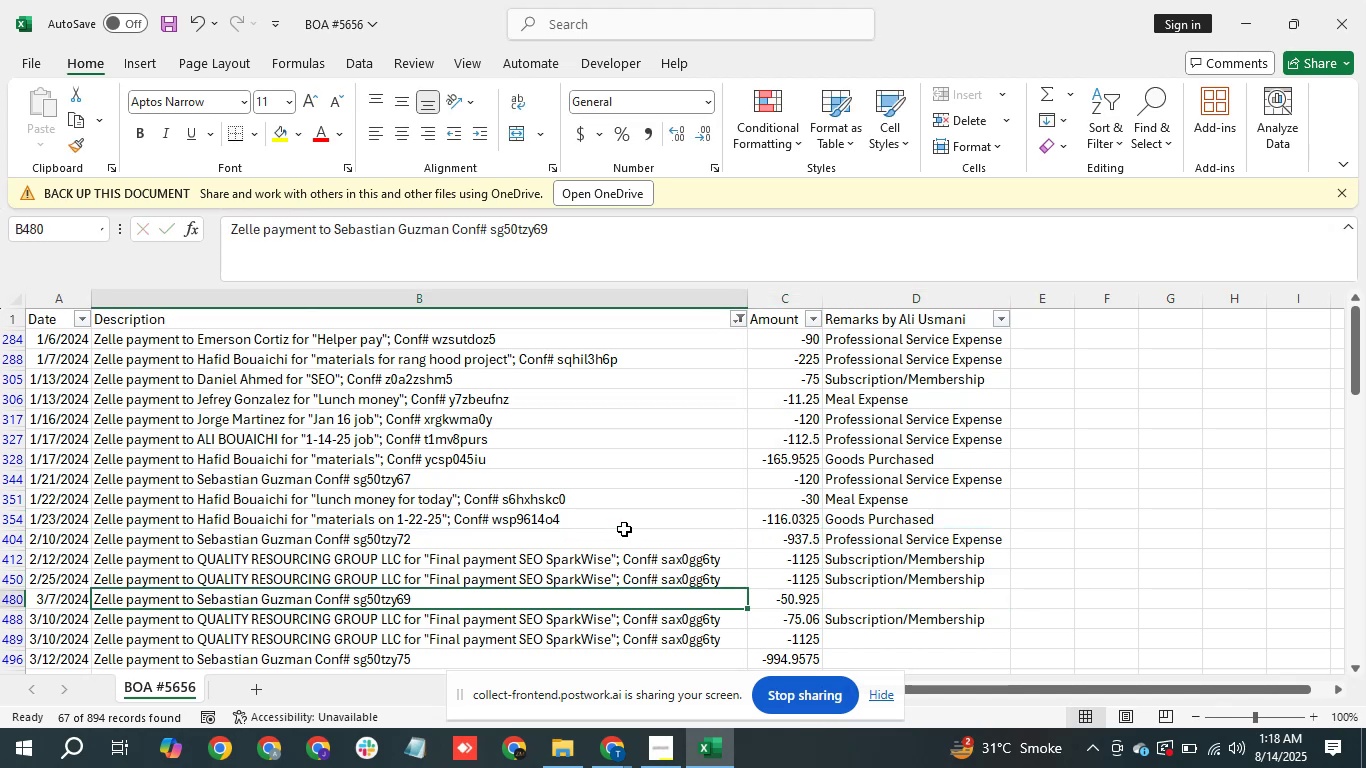 
key(ArrowRight)
 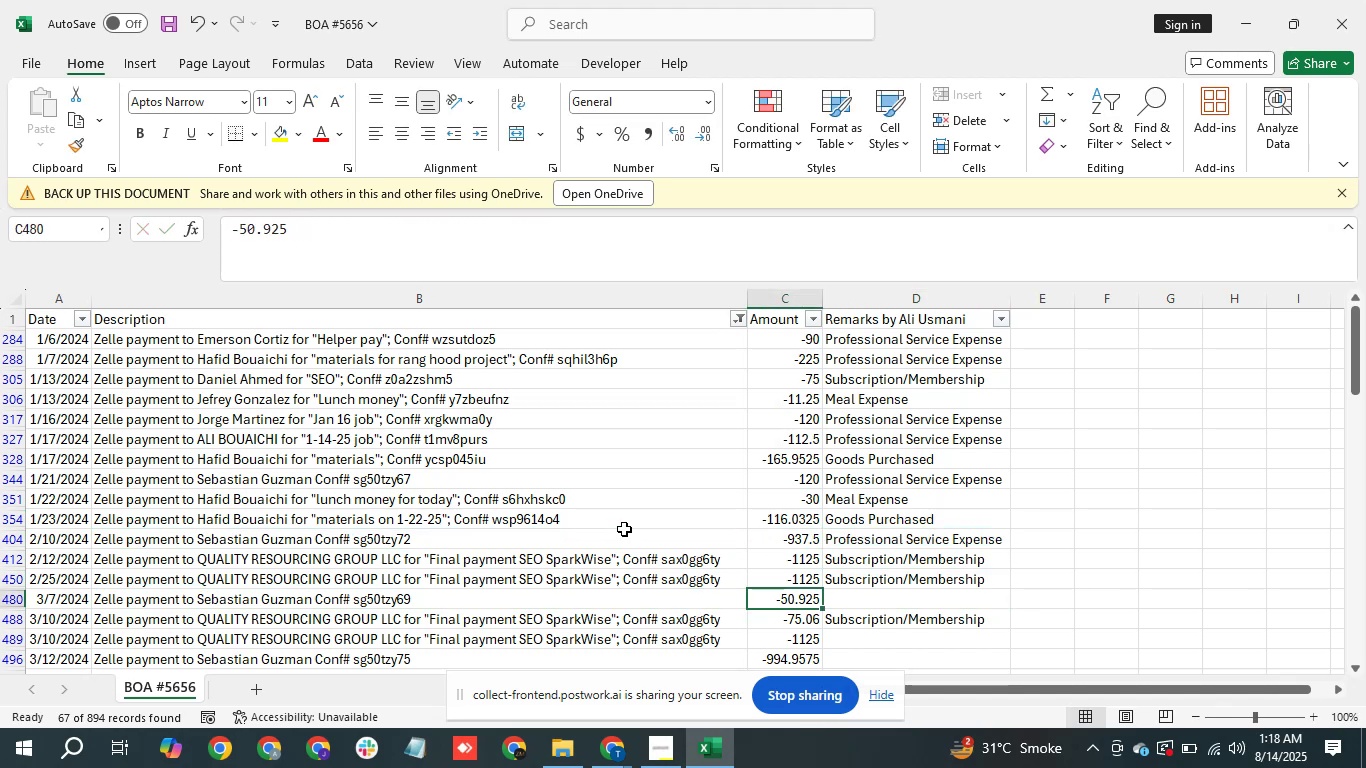 
key(ArrowRight)
 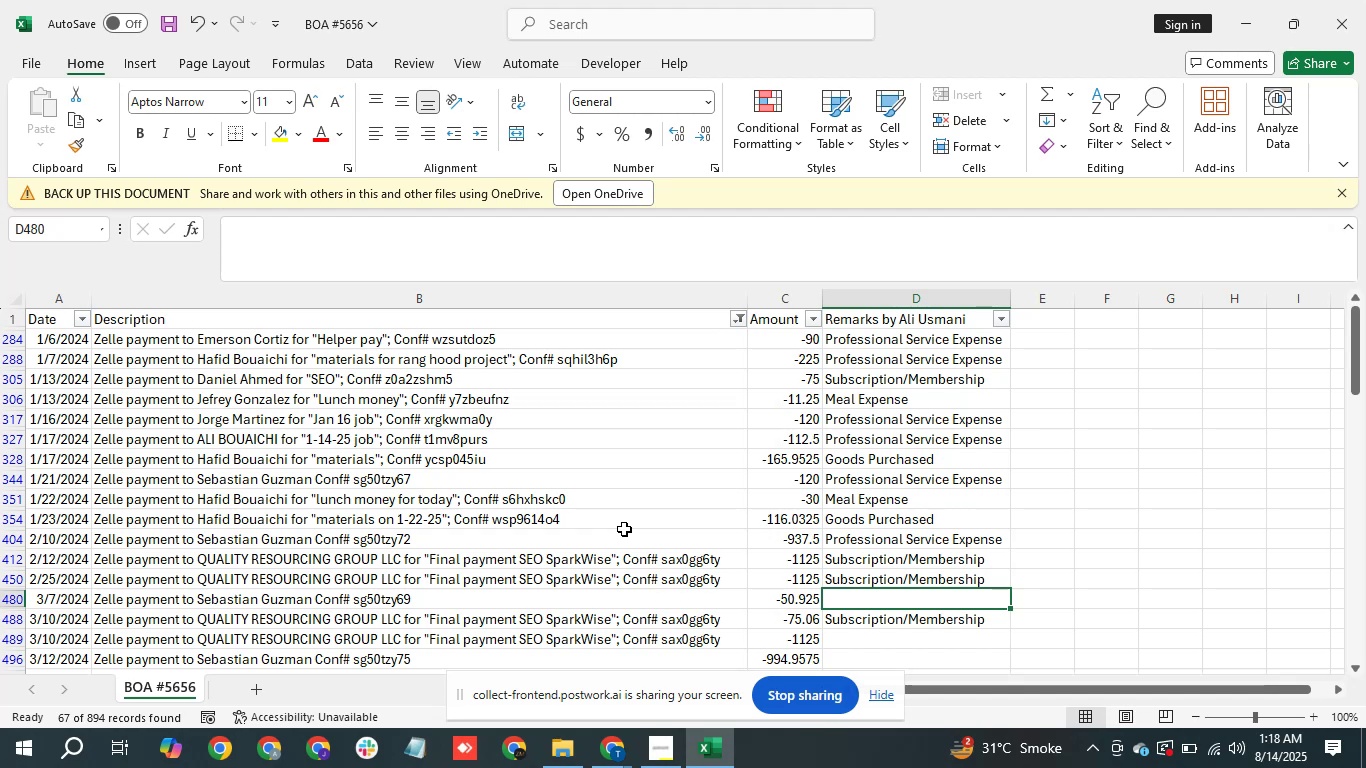 
type(Pro)
 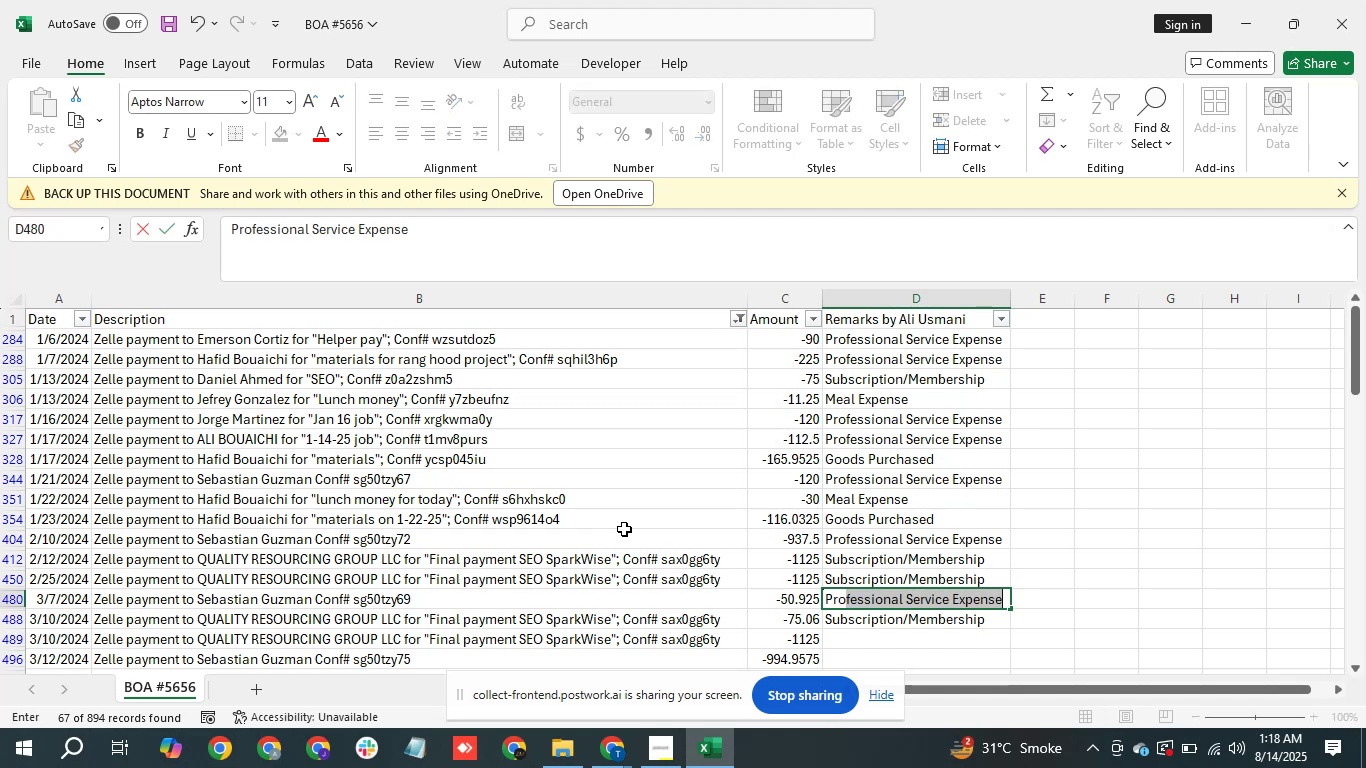 
key(Enter)
 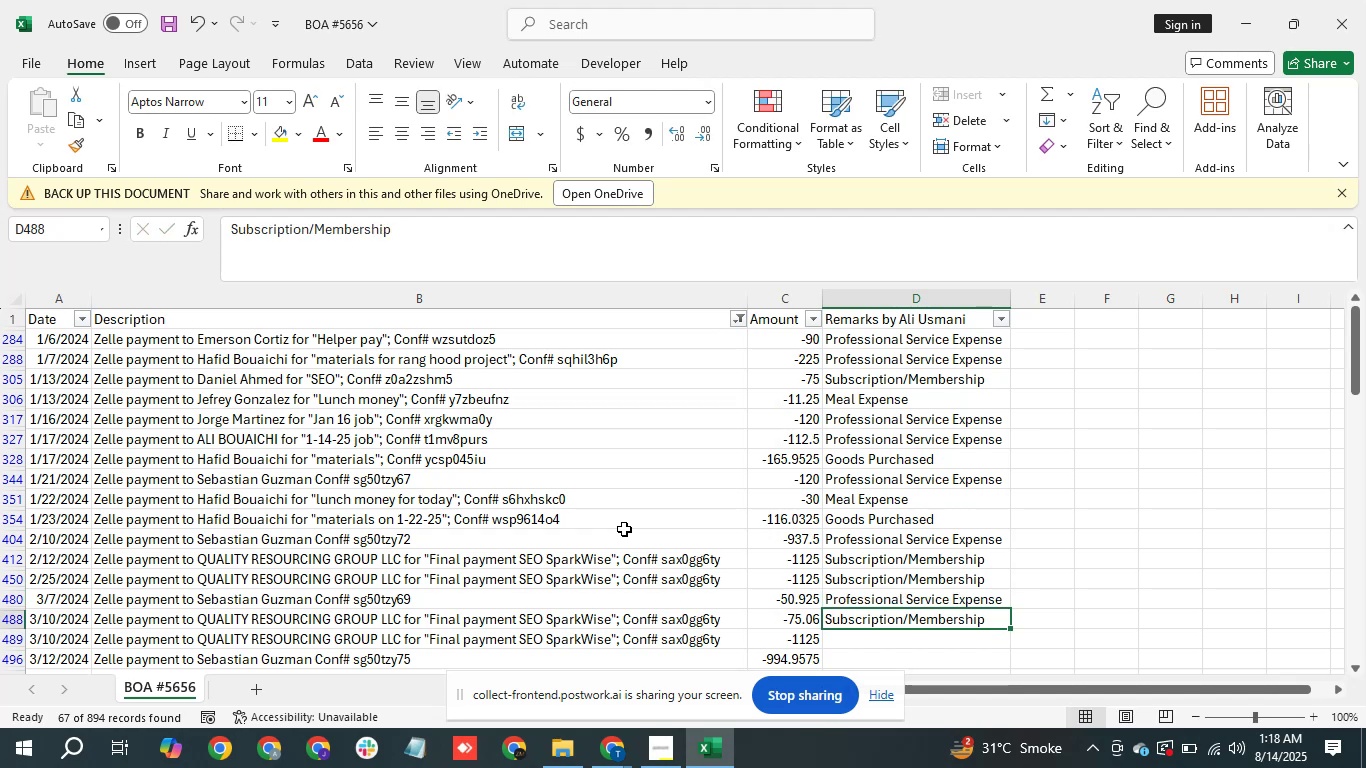 
key(ArrowDown)
 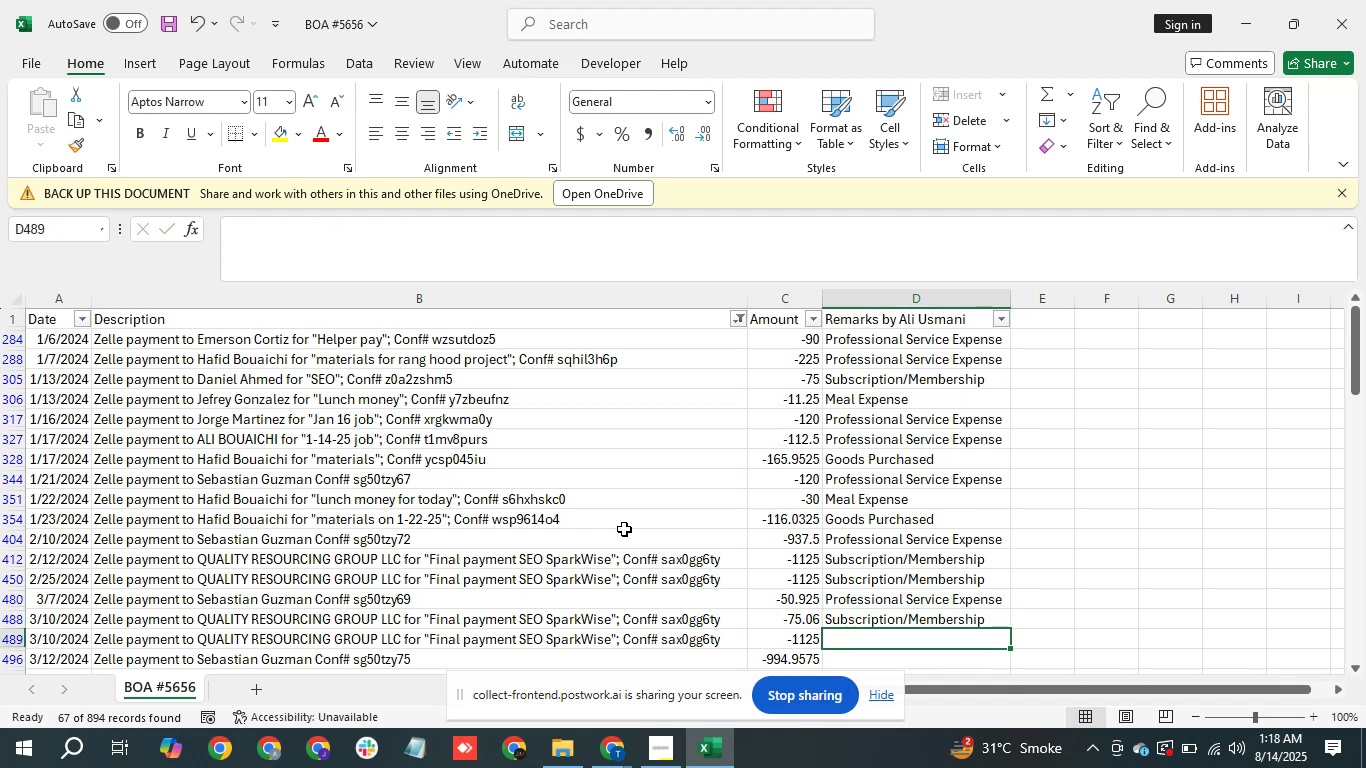 
key(ArrowDown)
 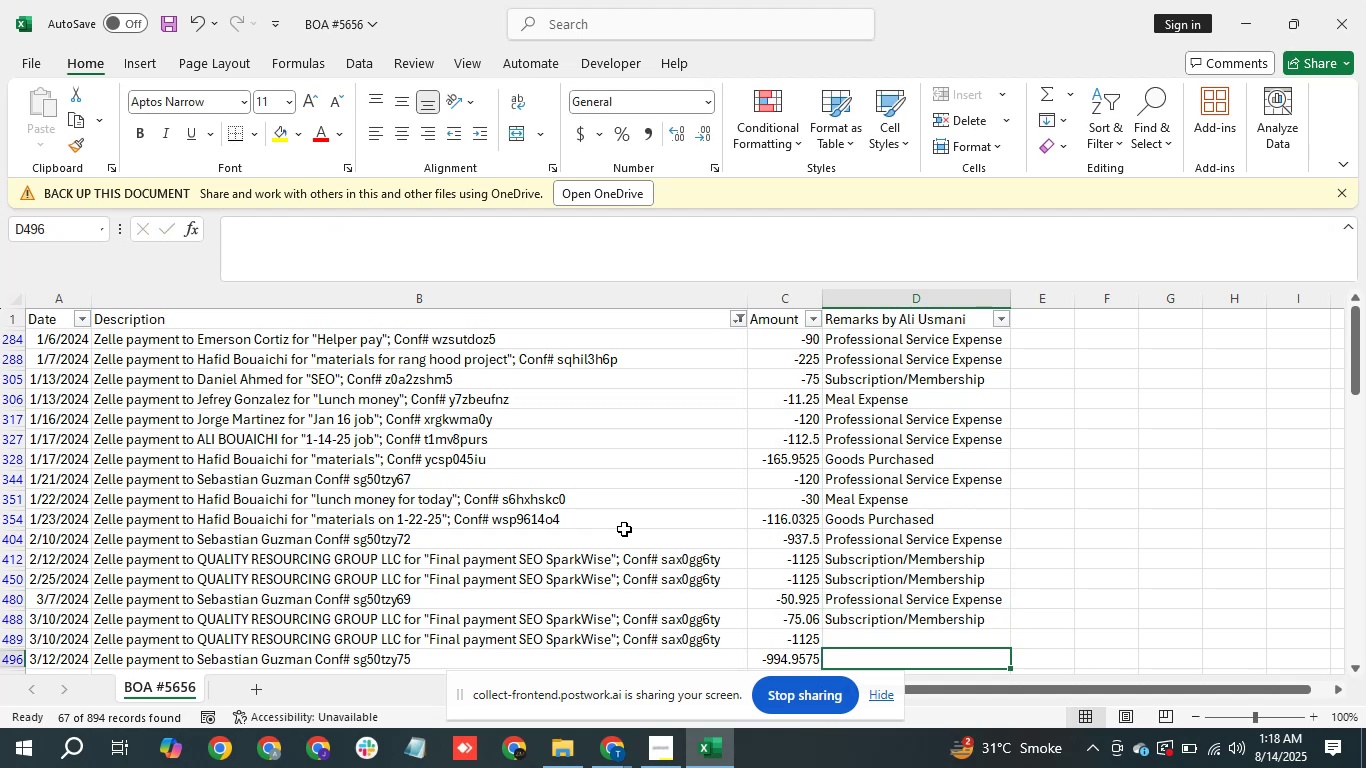 
key(ArrowUp)
 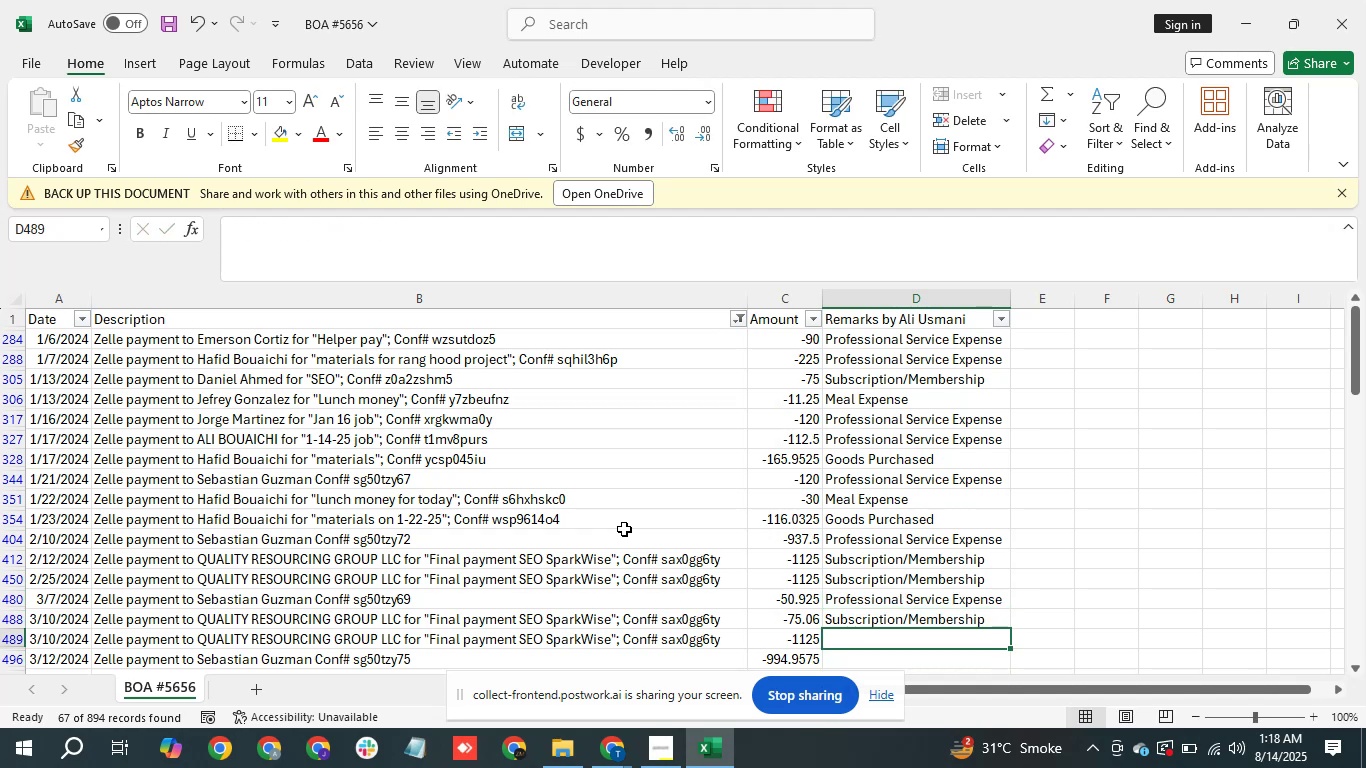 
key(ArrowLeft)
 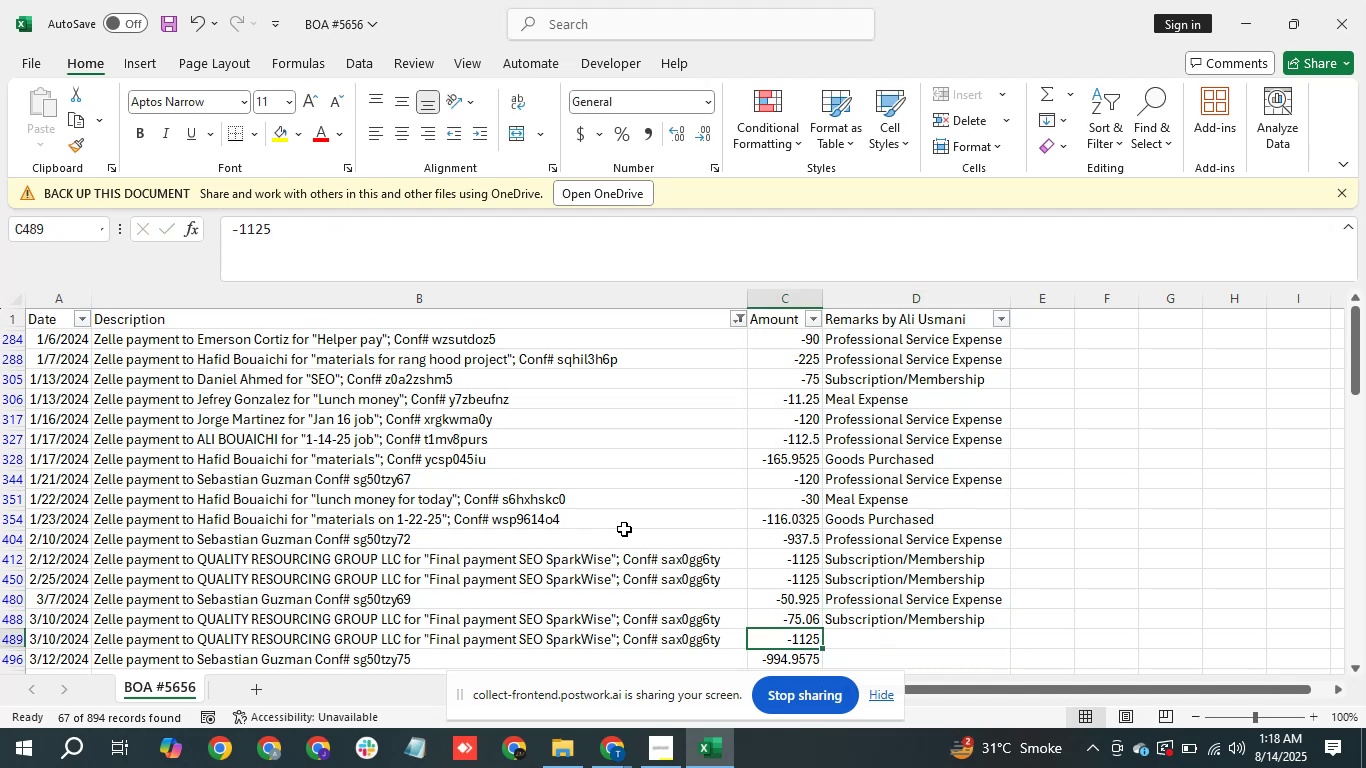 
key(ArrowLeft)
 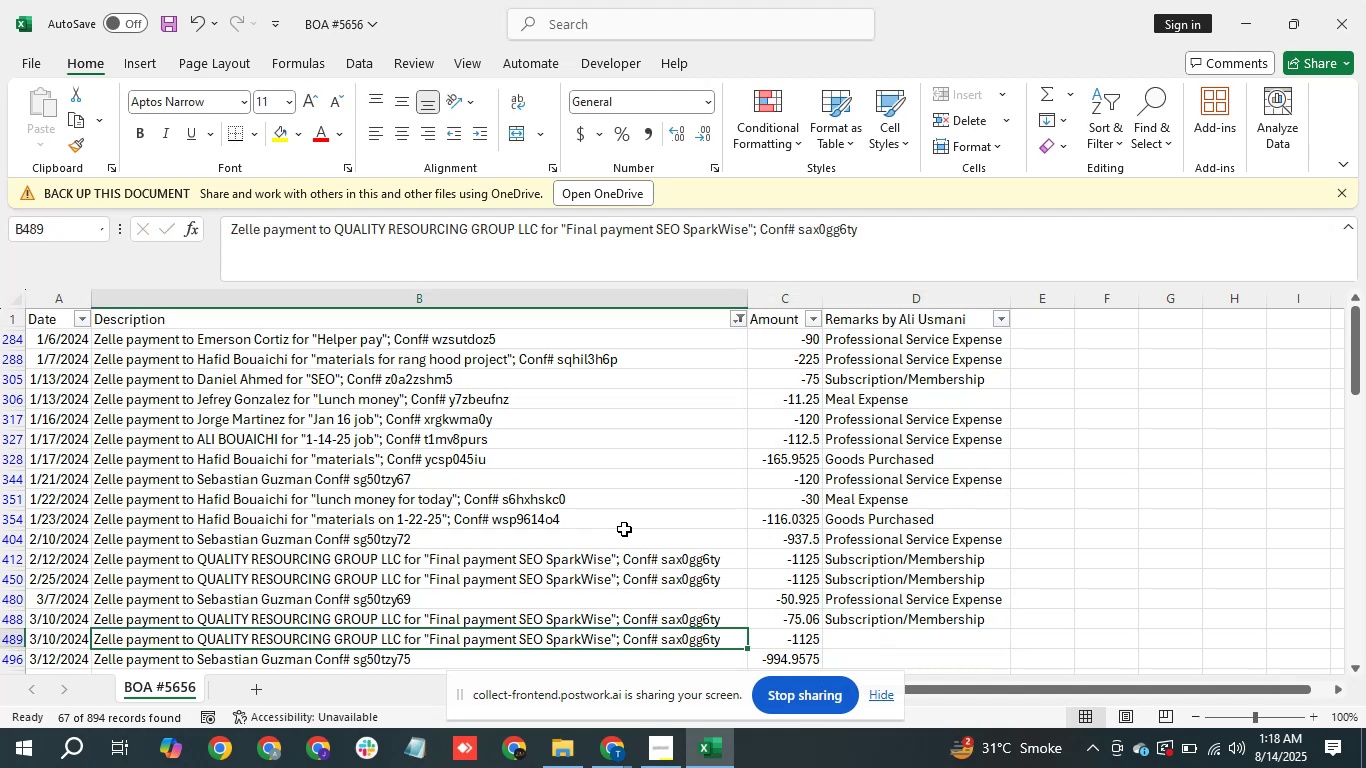 
key(ArrowRight)
 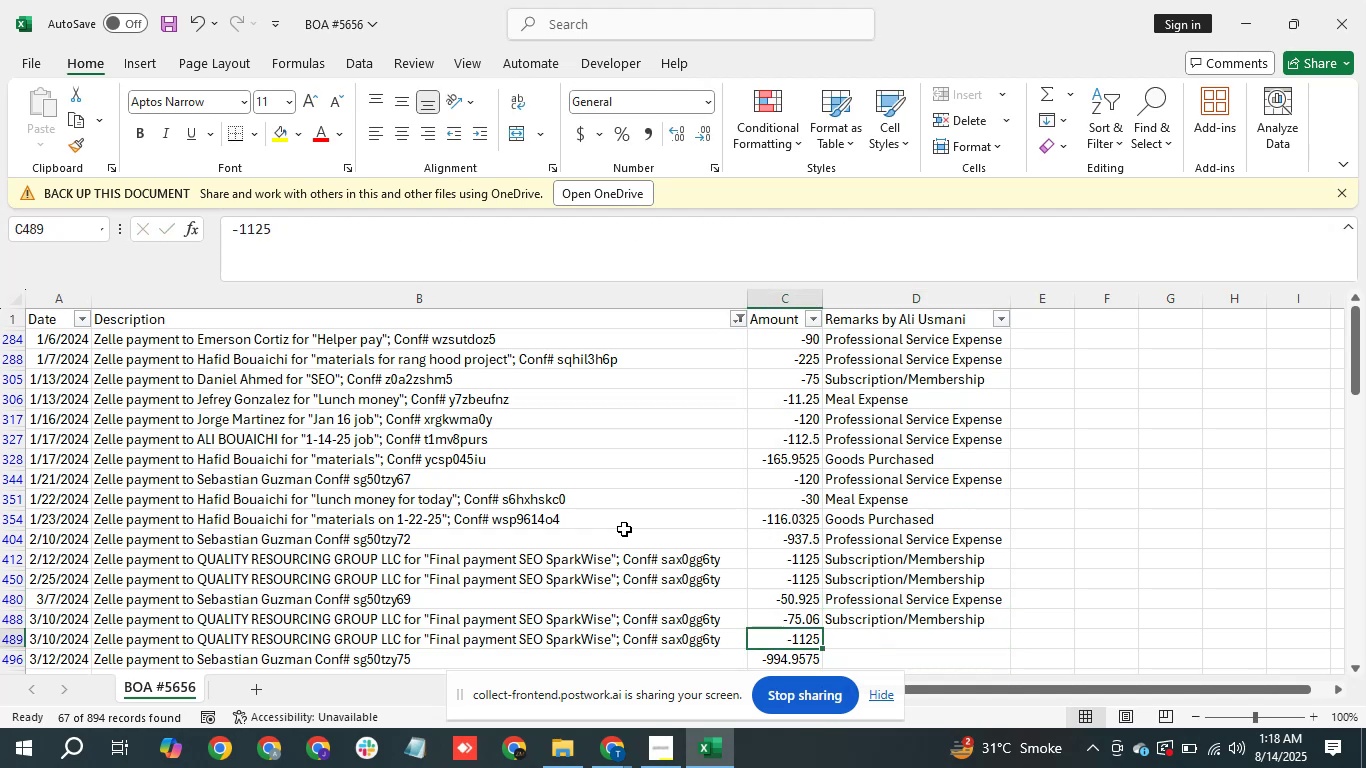 
key(ArrowRight)
 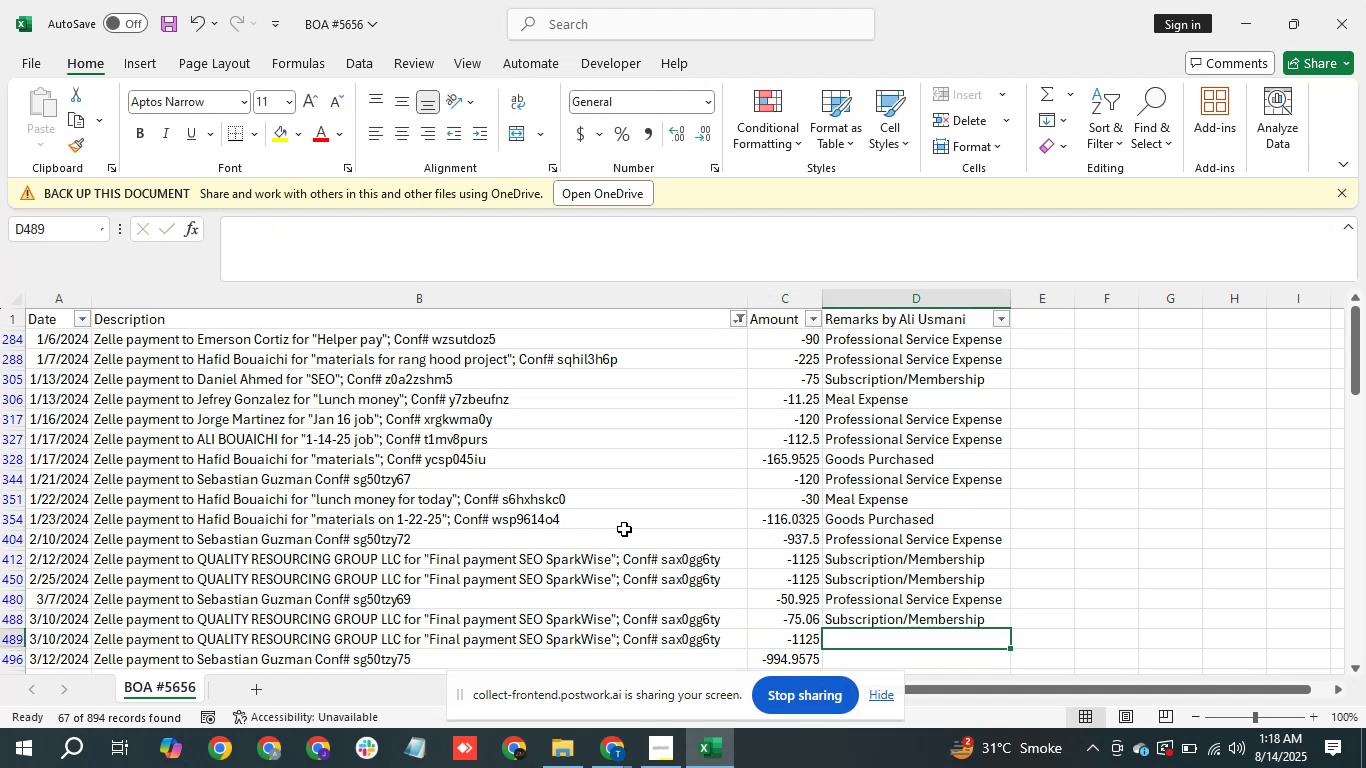 
type(pro)
 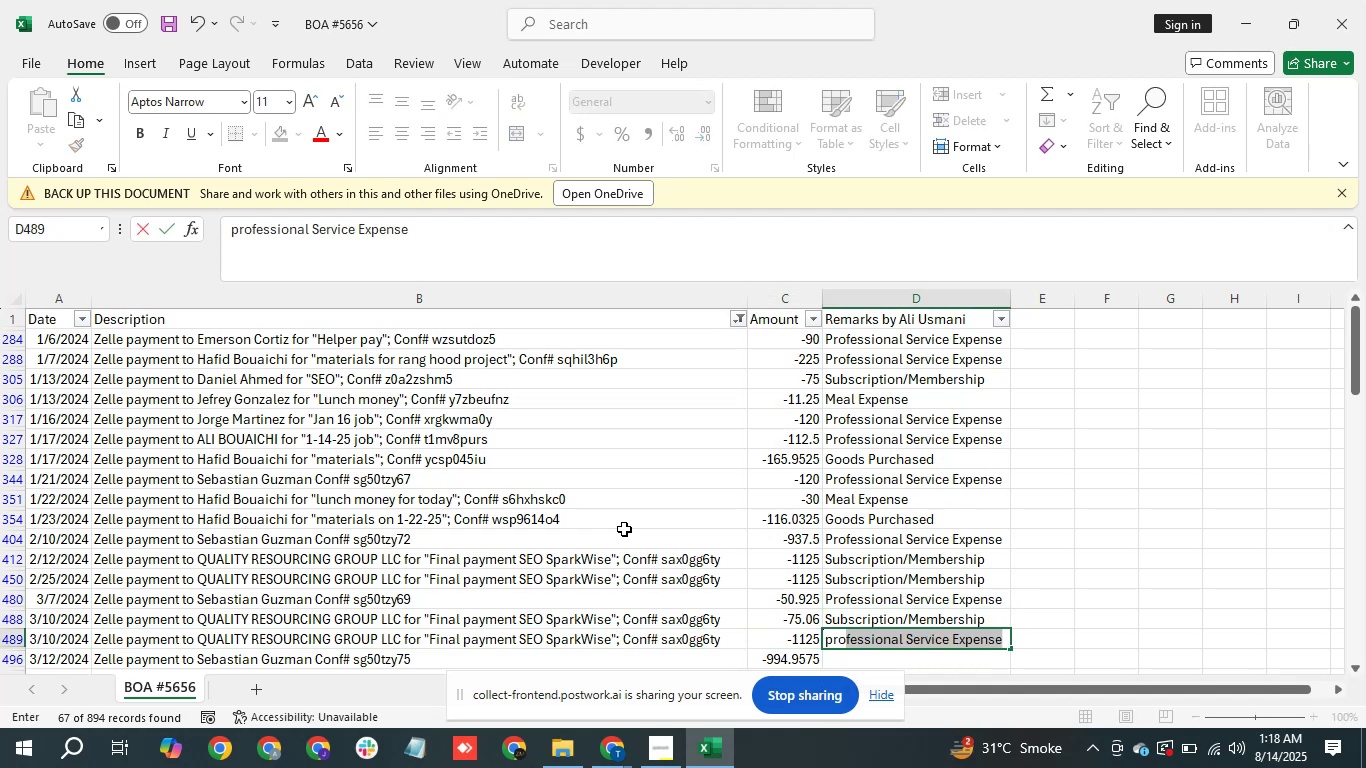 
key(Enter)
 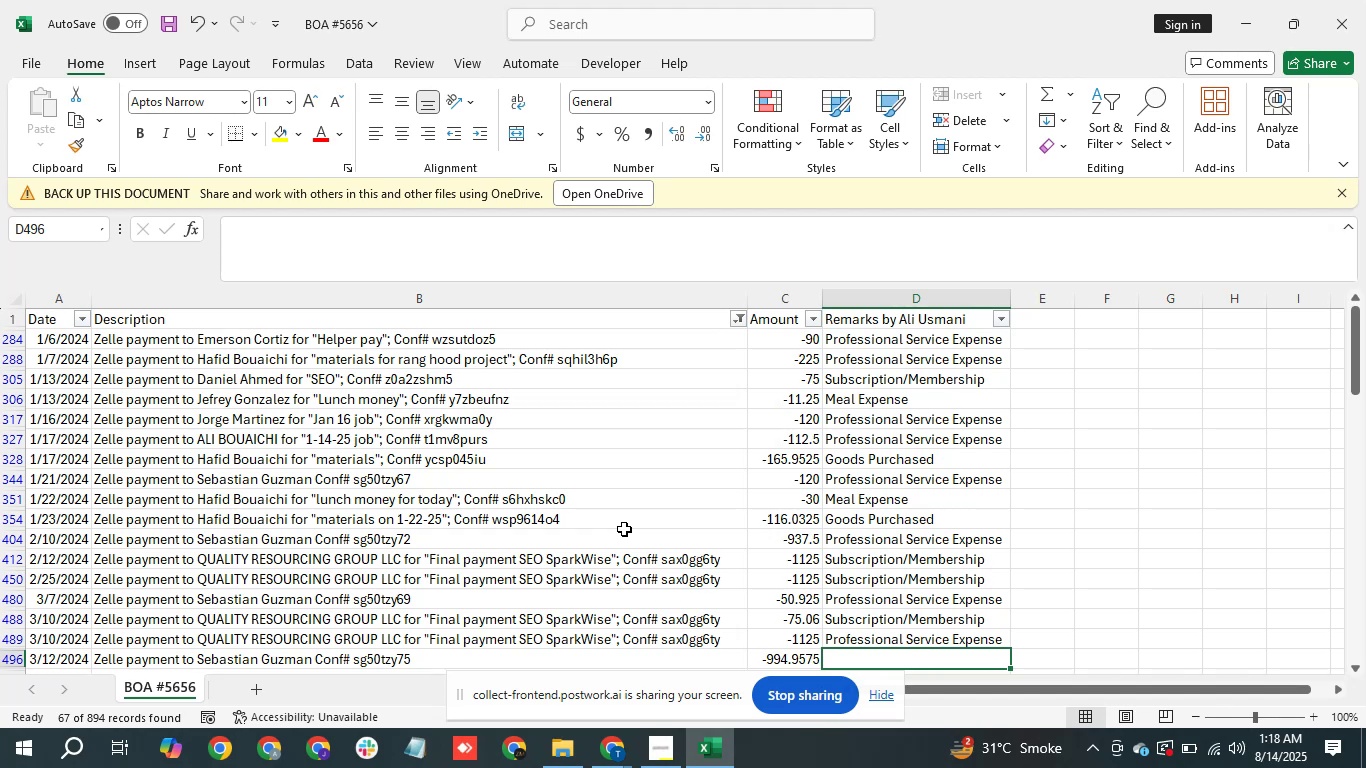 
key(ArrowLeft)
 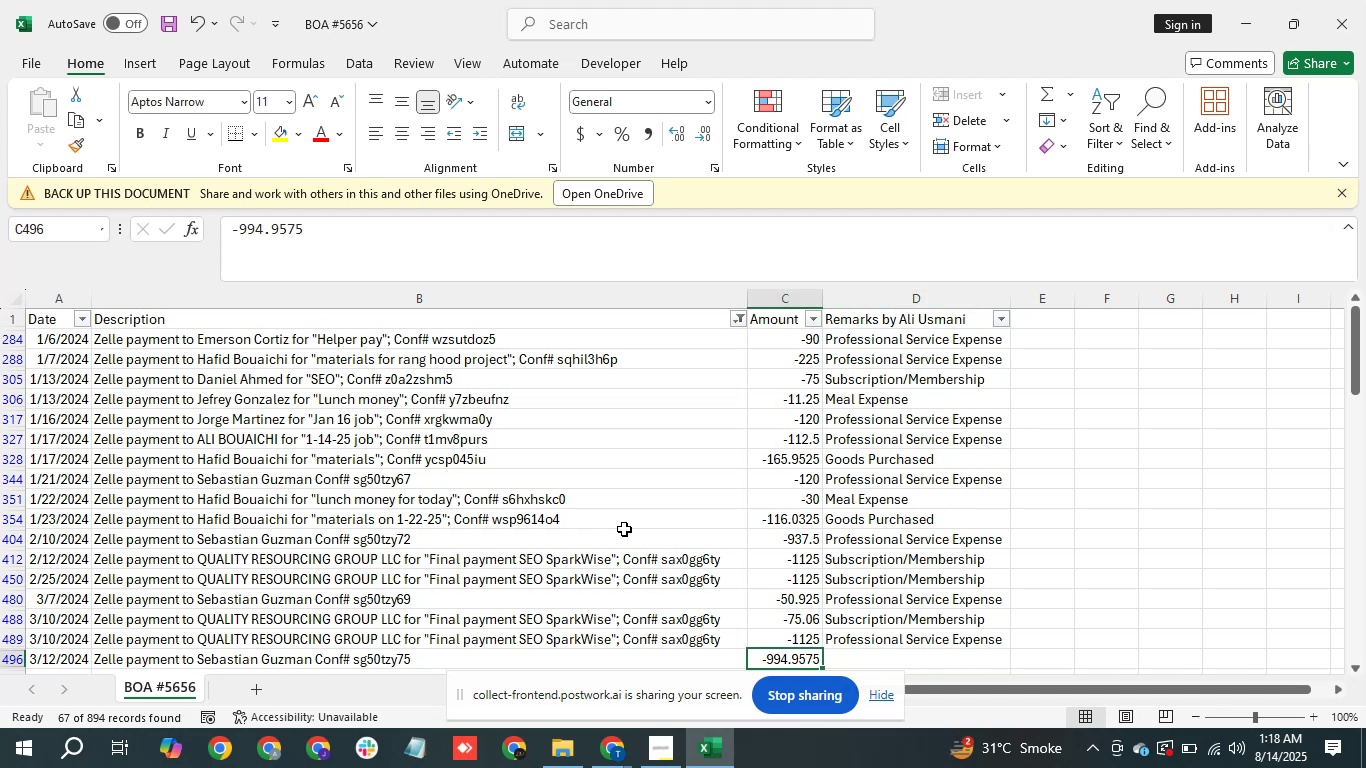 
key(ArrowLeft)
 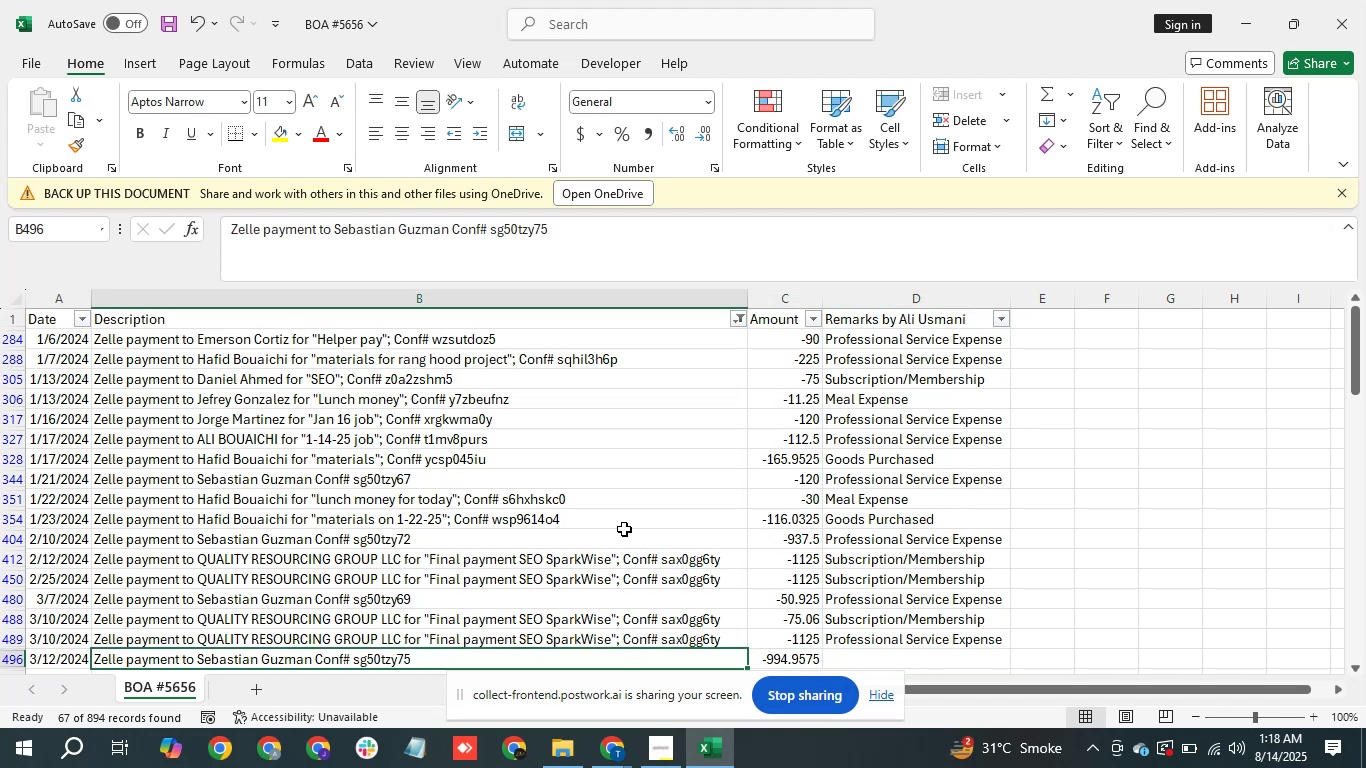 
key(ArrowRight)
 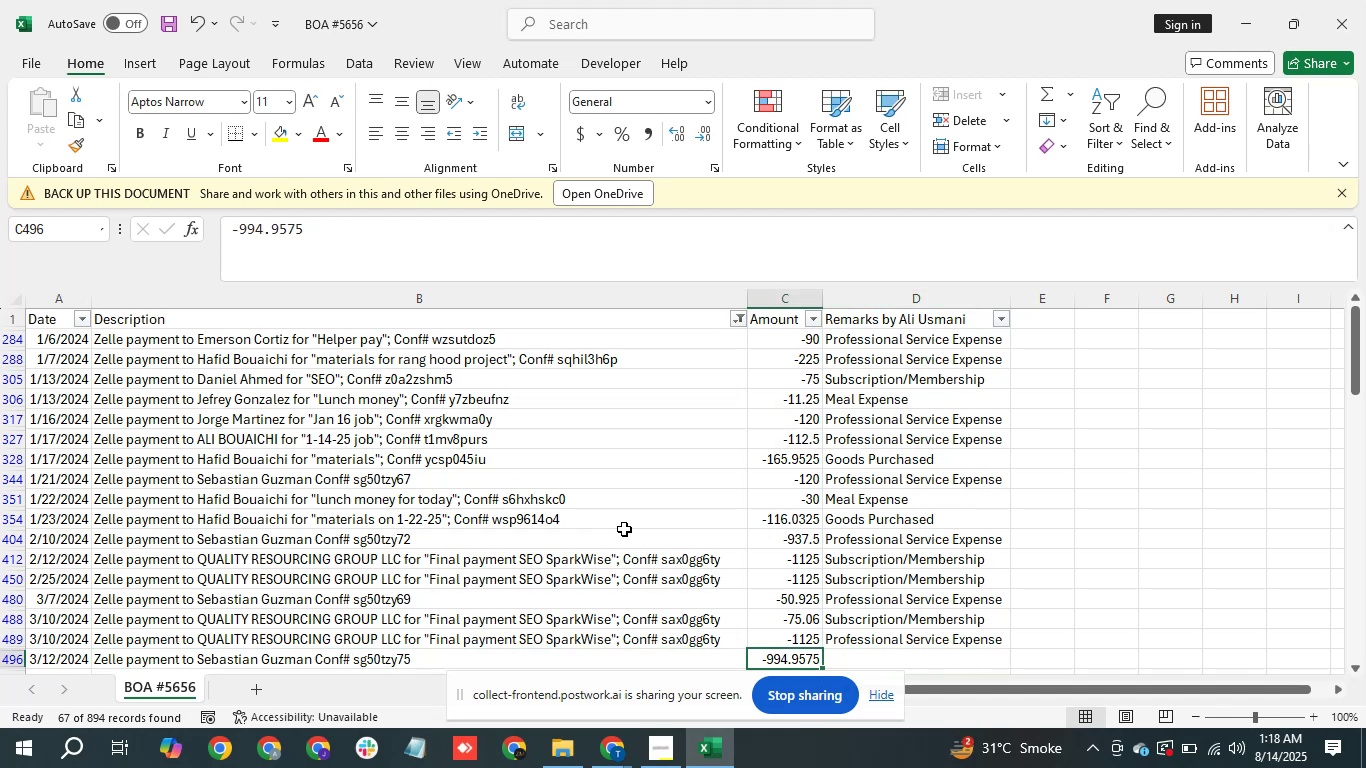 
key(ArrowRight)
 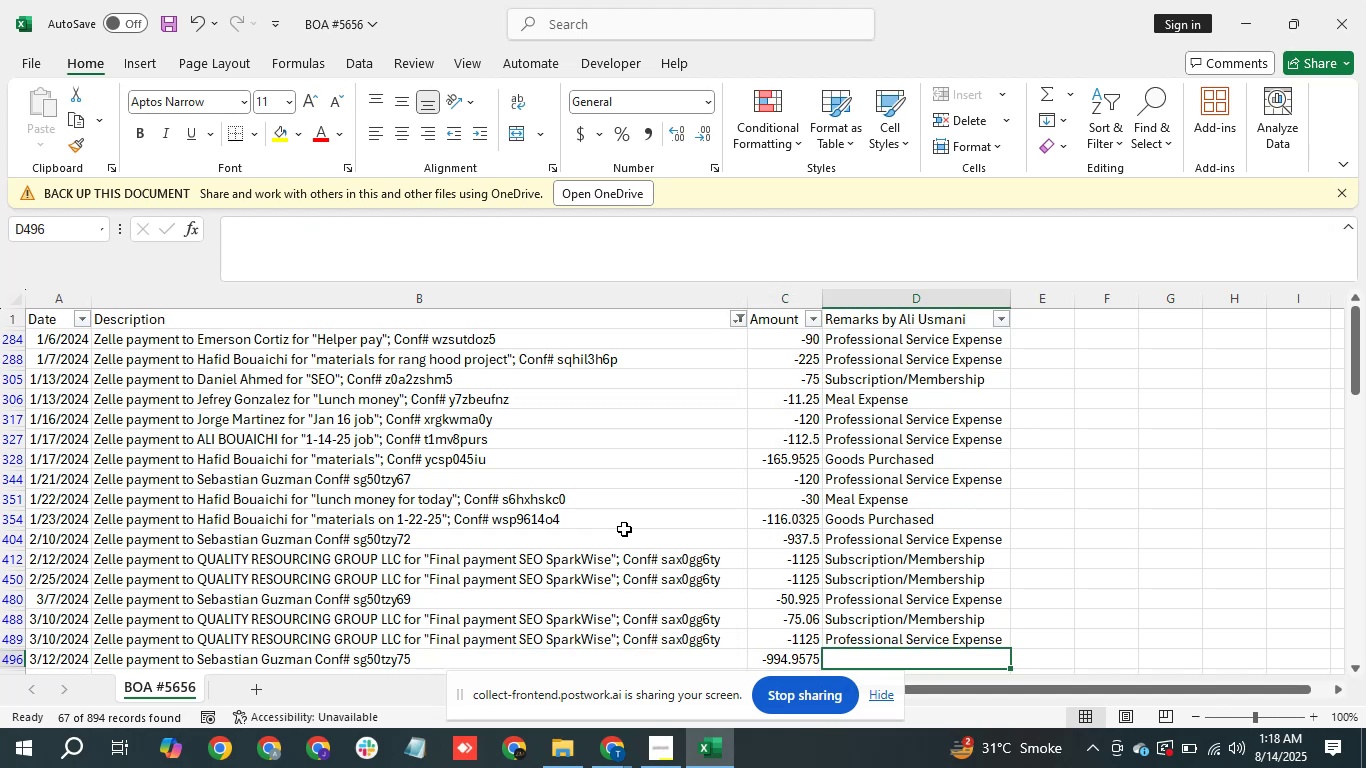 
type(pro)
 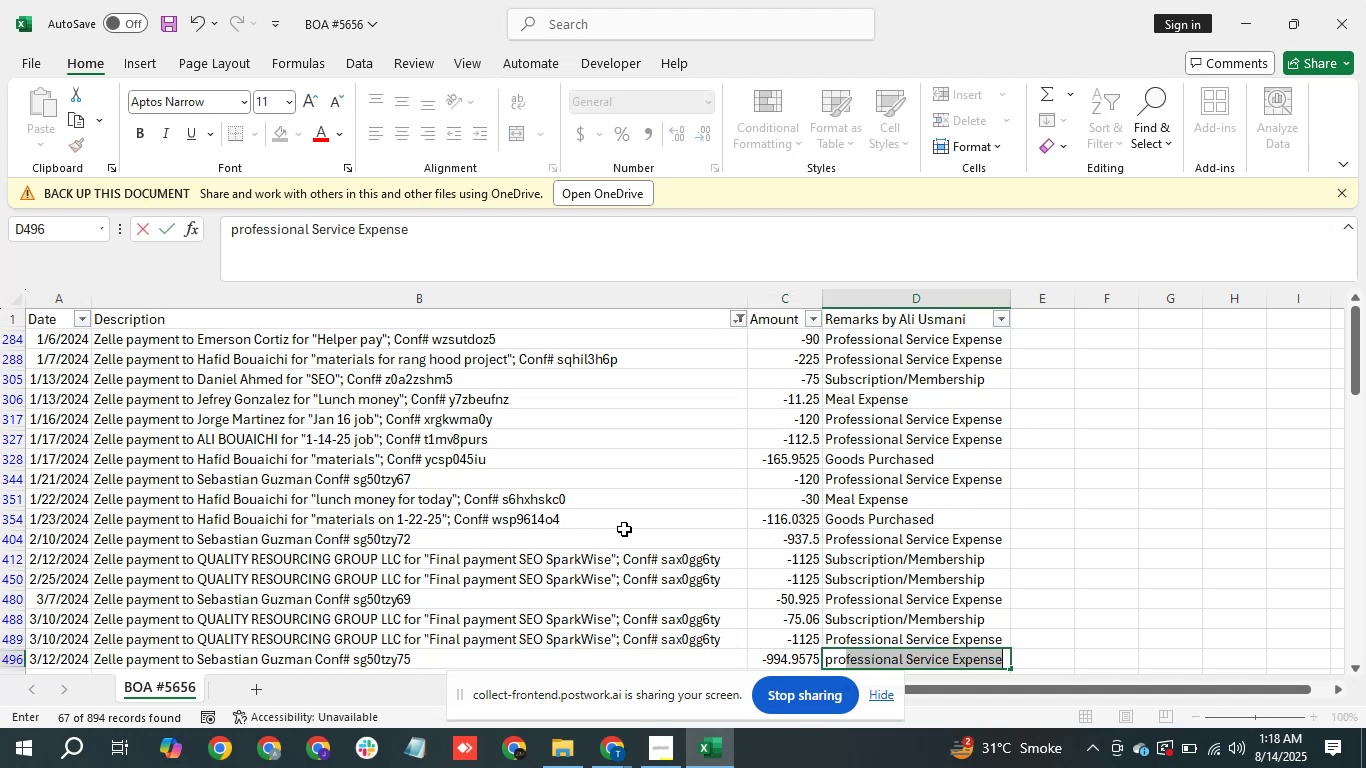 
key(Enter)
 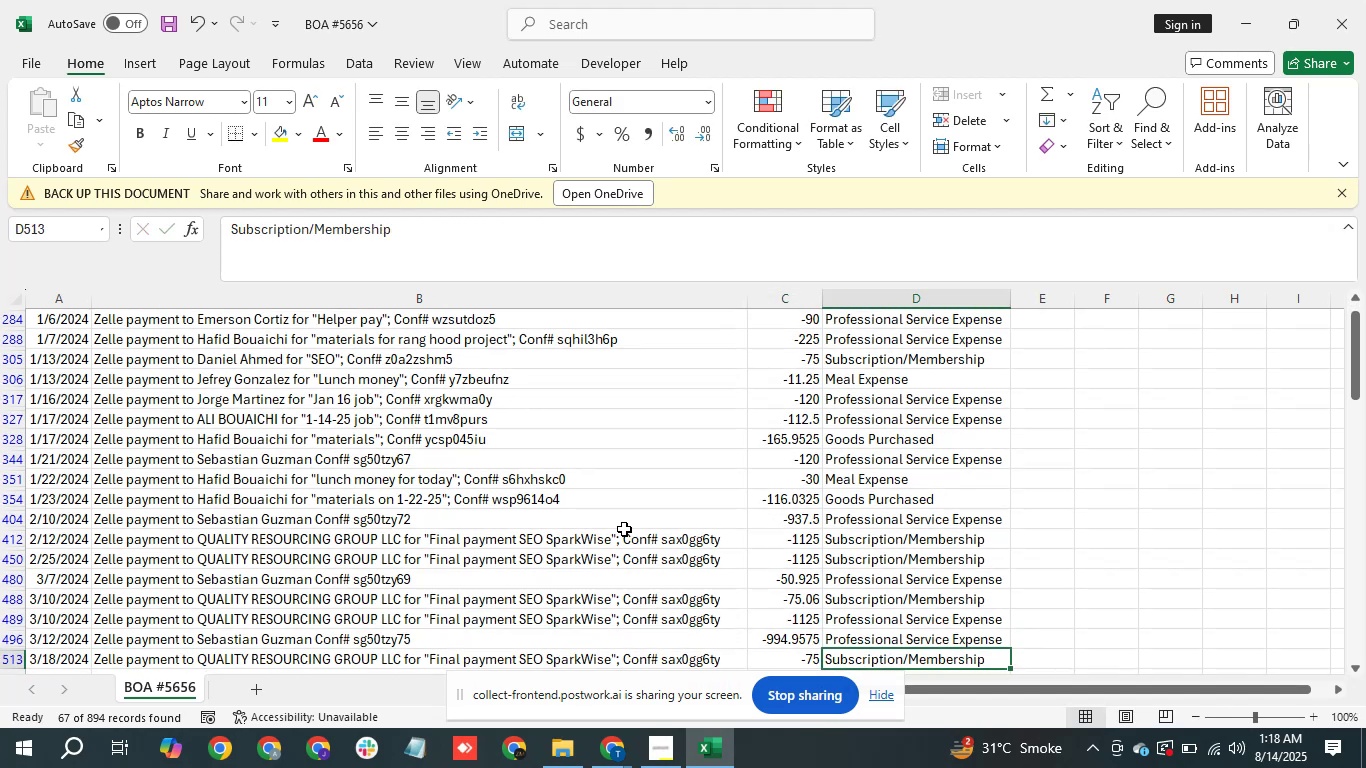 
key(ArrowDown)
 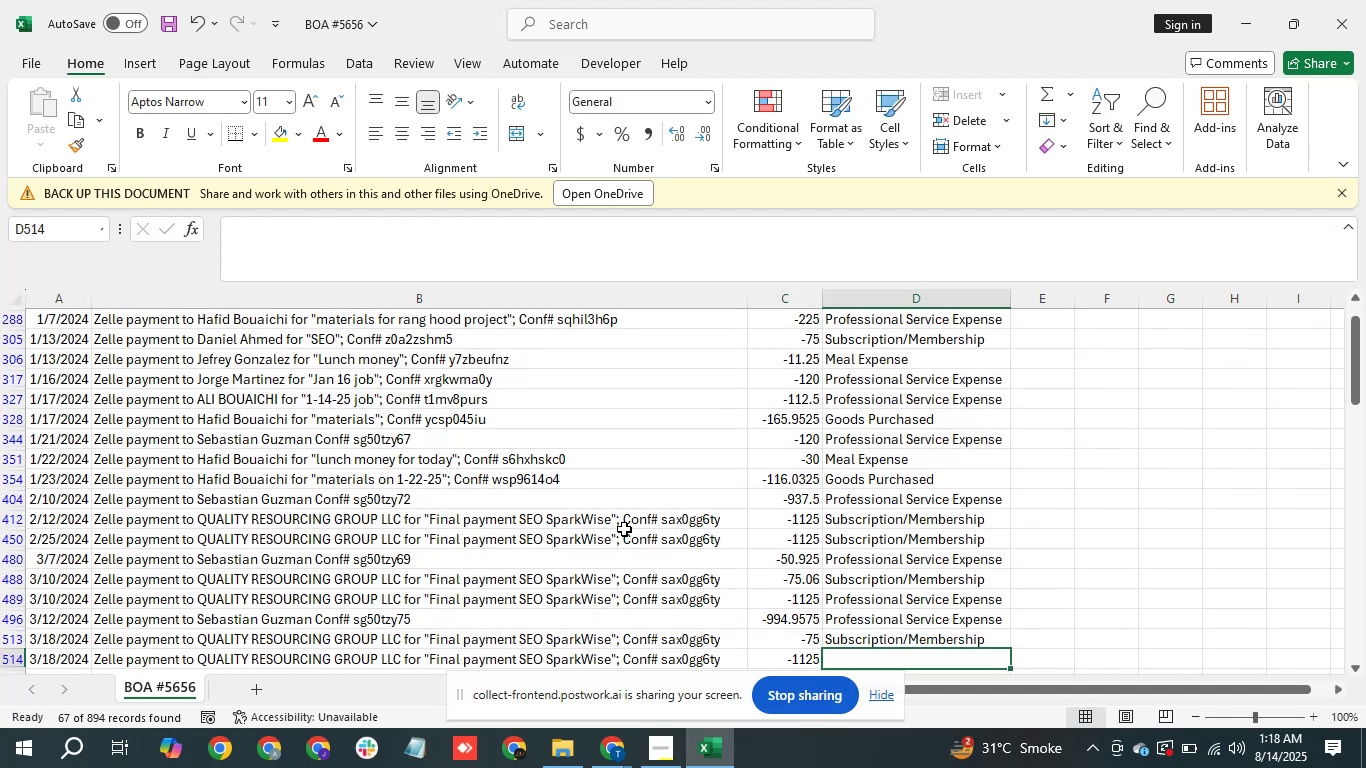 
key(ArrowLeft)
 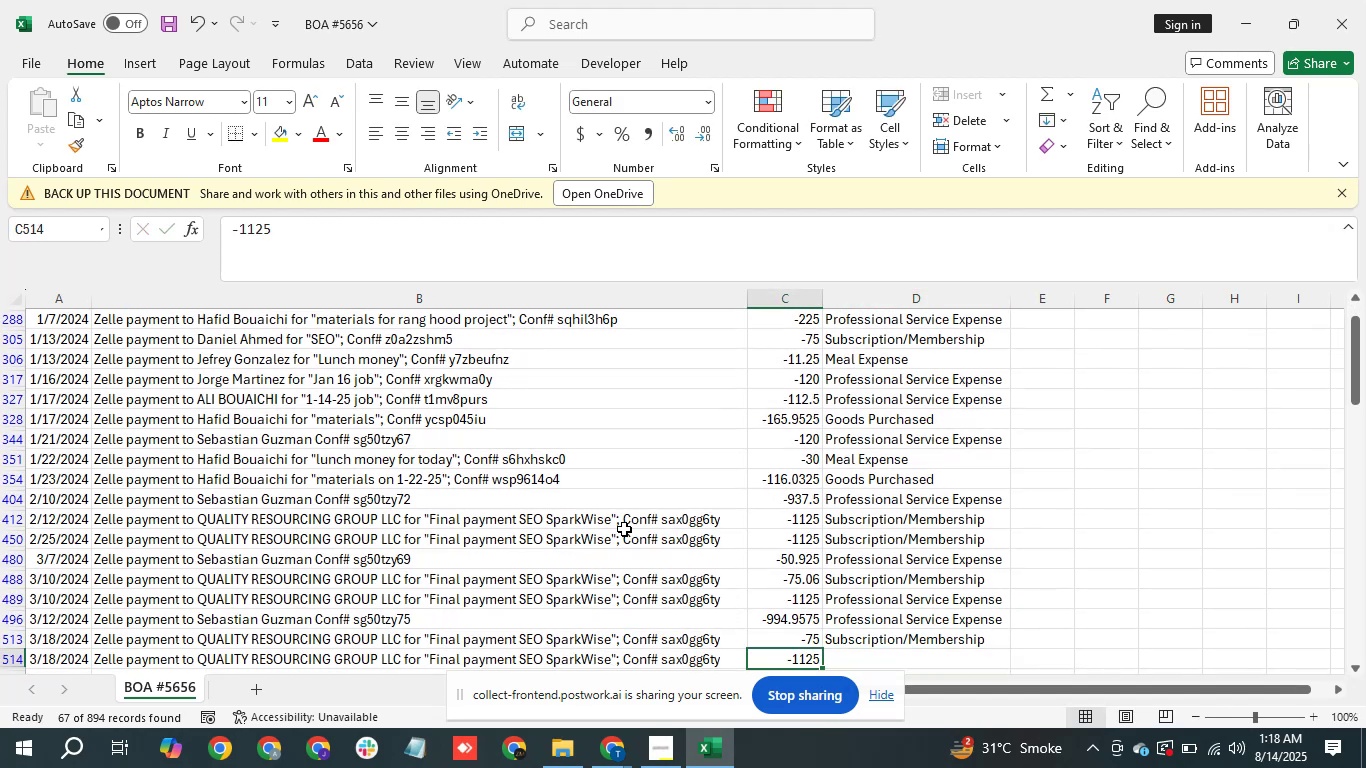 
key(ArrowRight)
 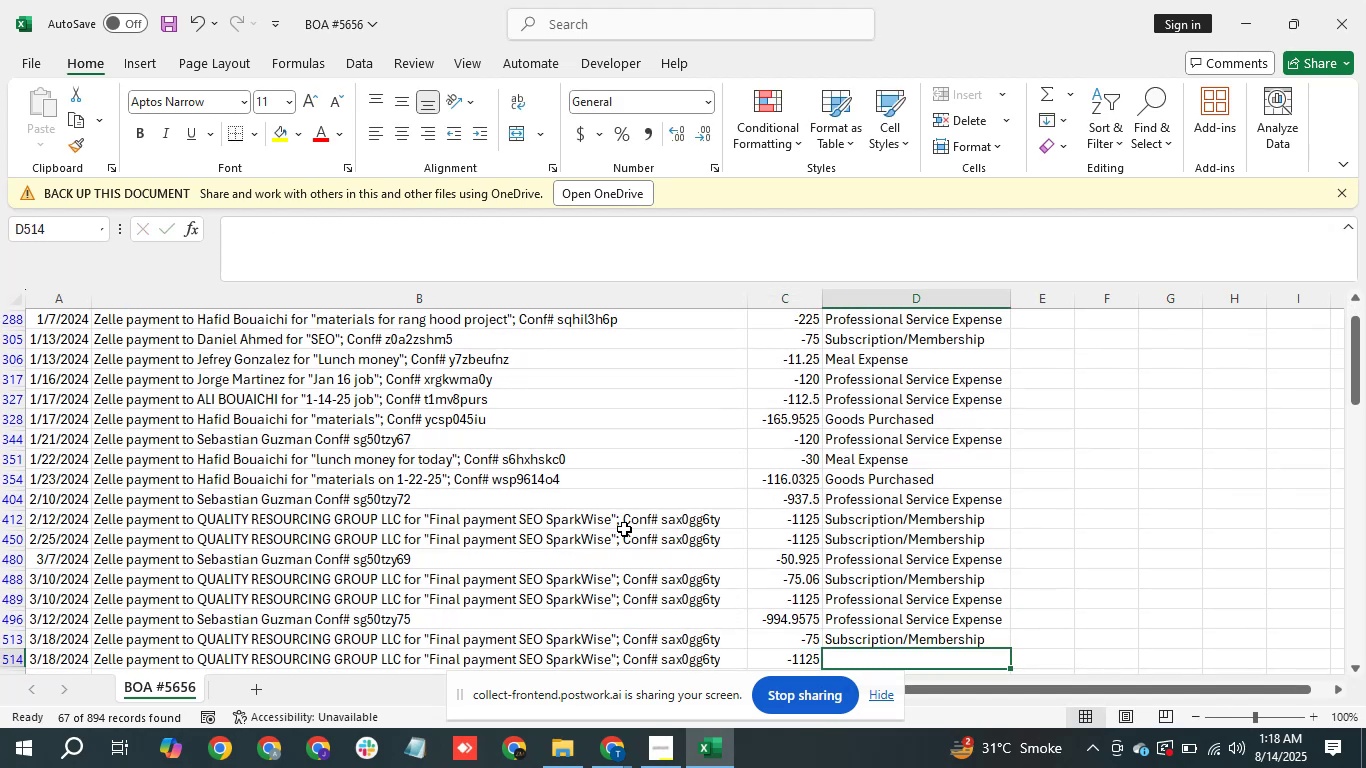 
type(pro)
 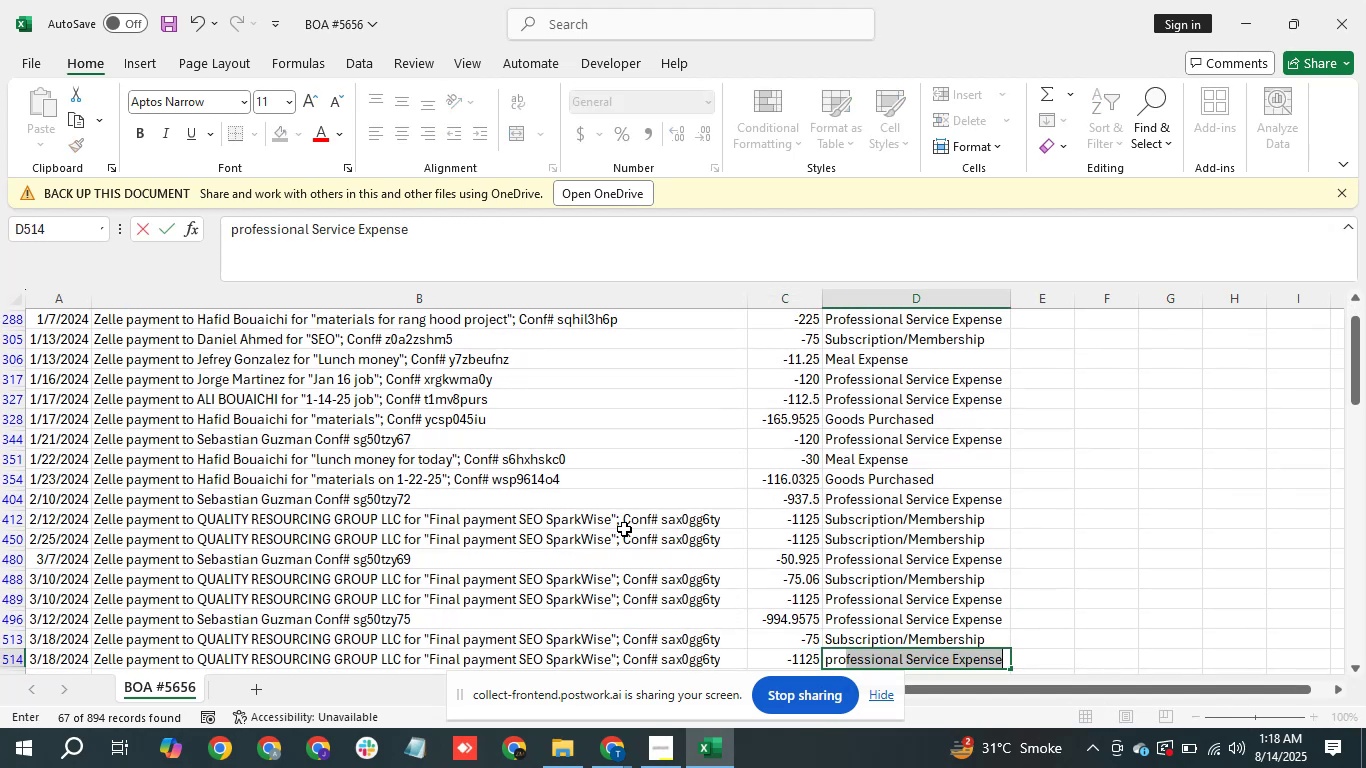 
key(Enter)
 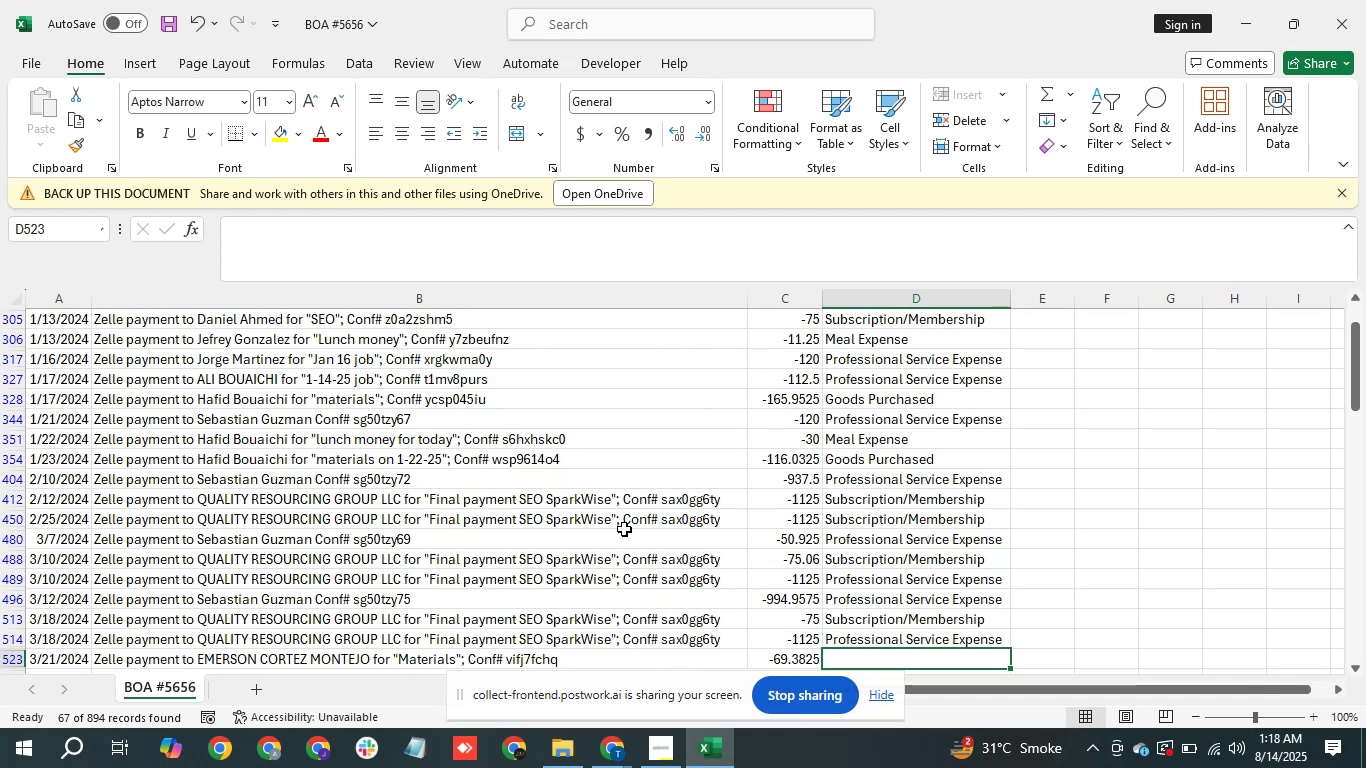 
type(Goods Puc)
key(Backspace)
type(rc)
 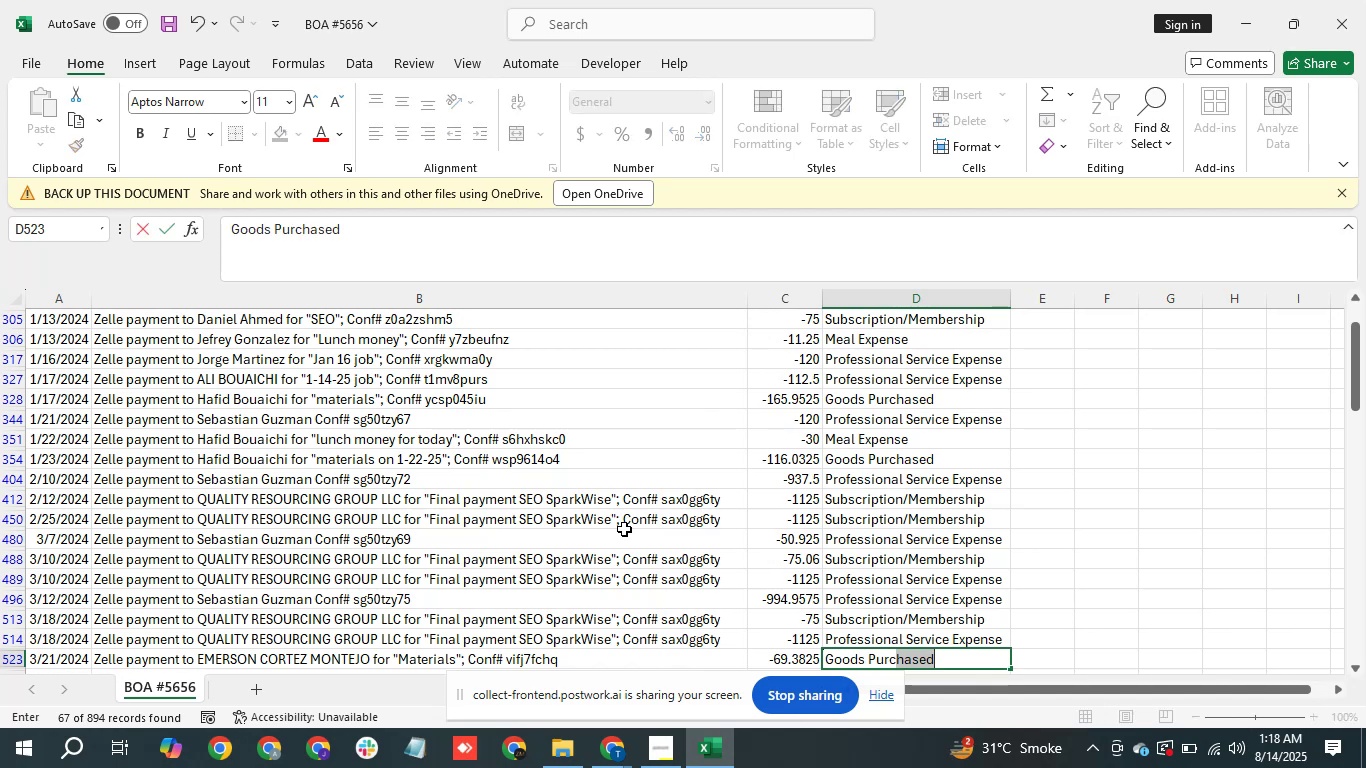 
key(Enter)
 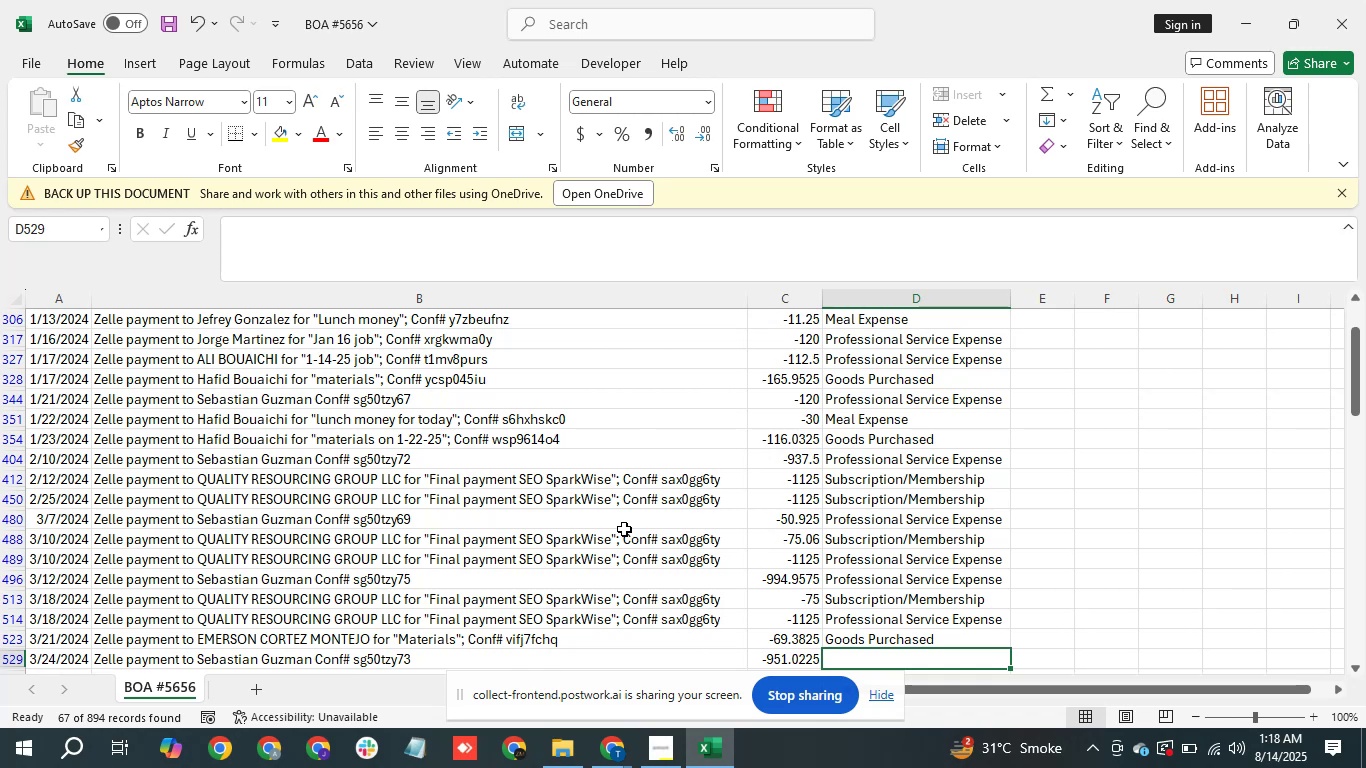 
type(pro)
 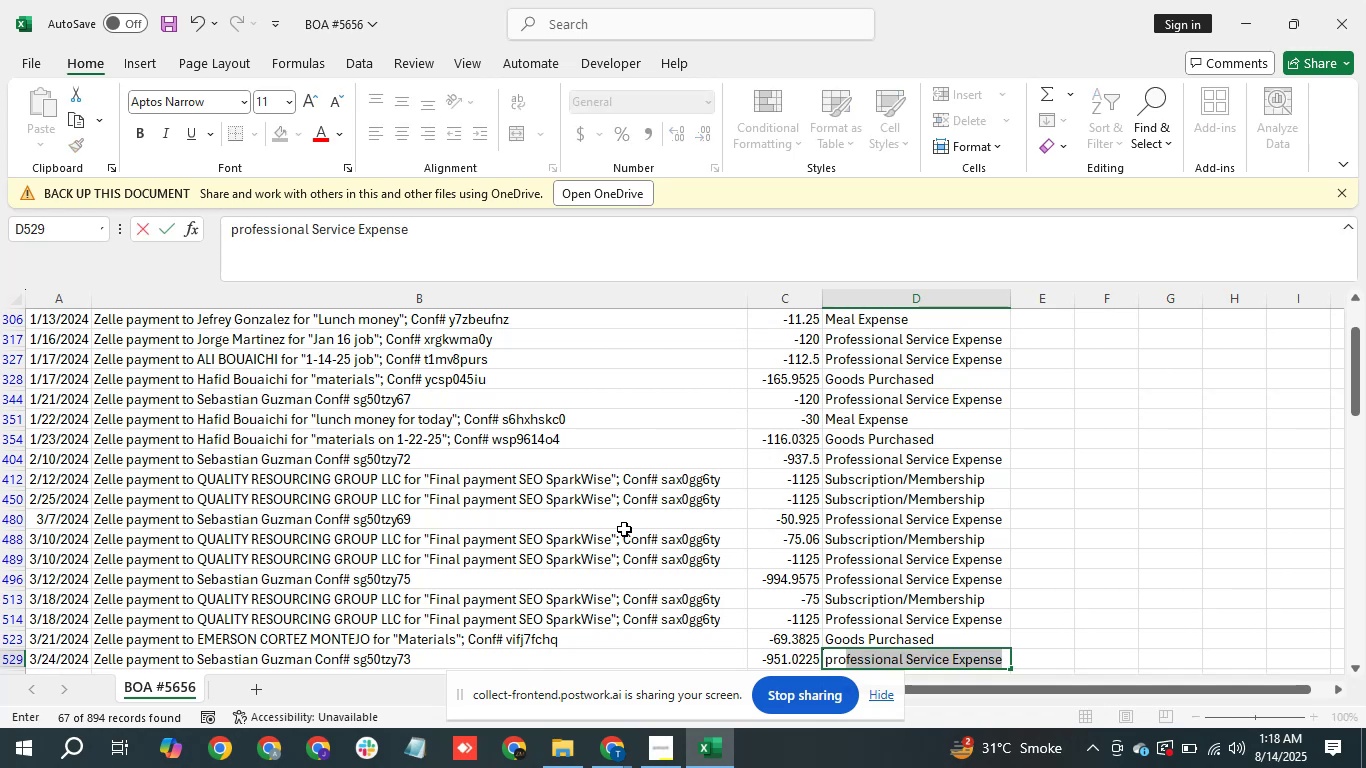 
key(Enter)
 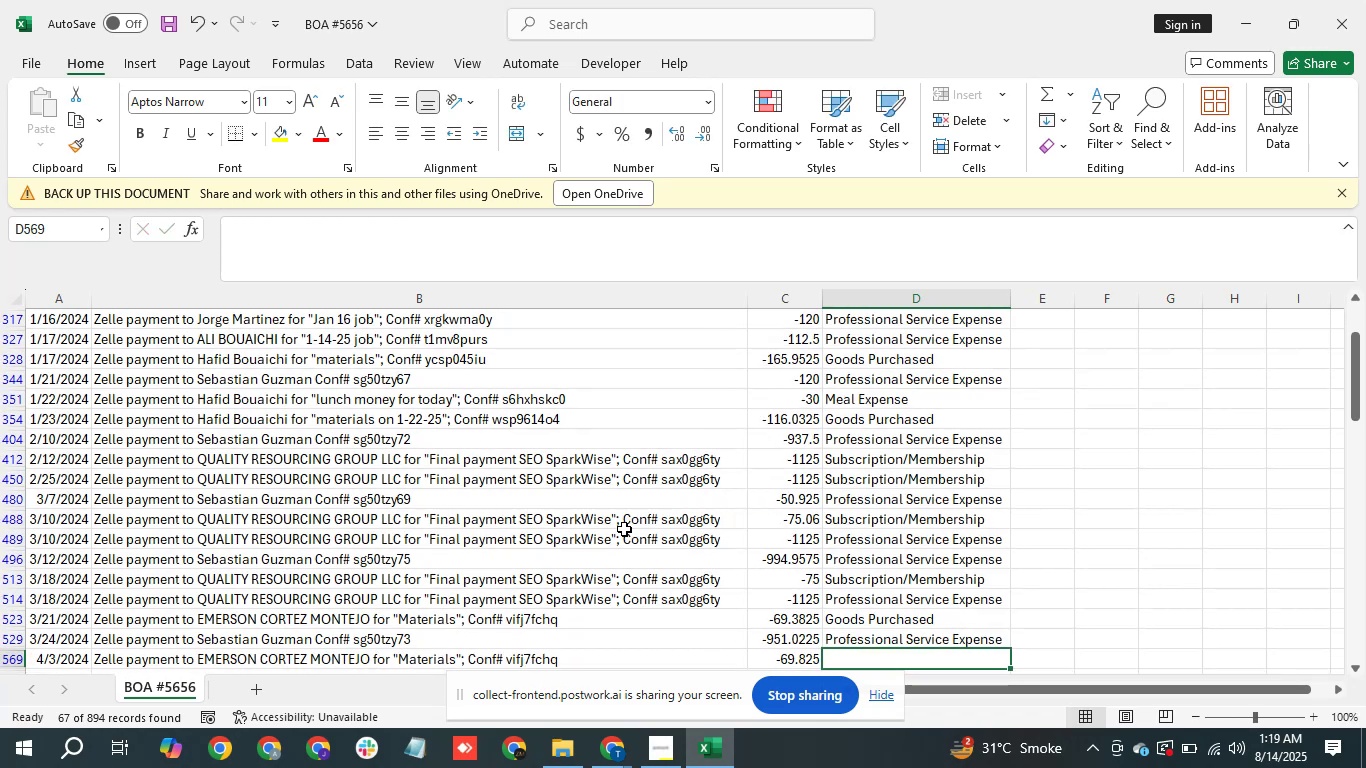 
type(Go)
 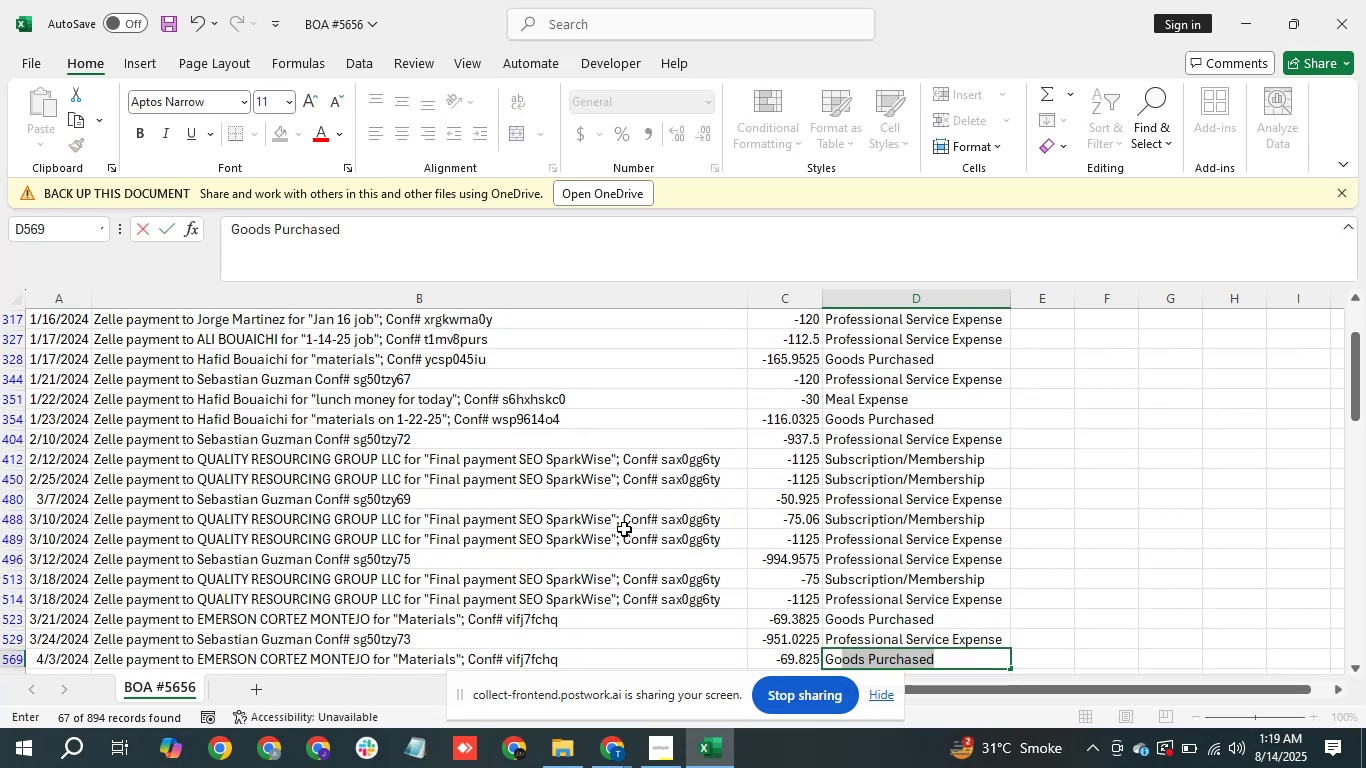 
key(Enter)
 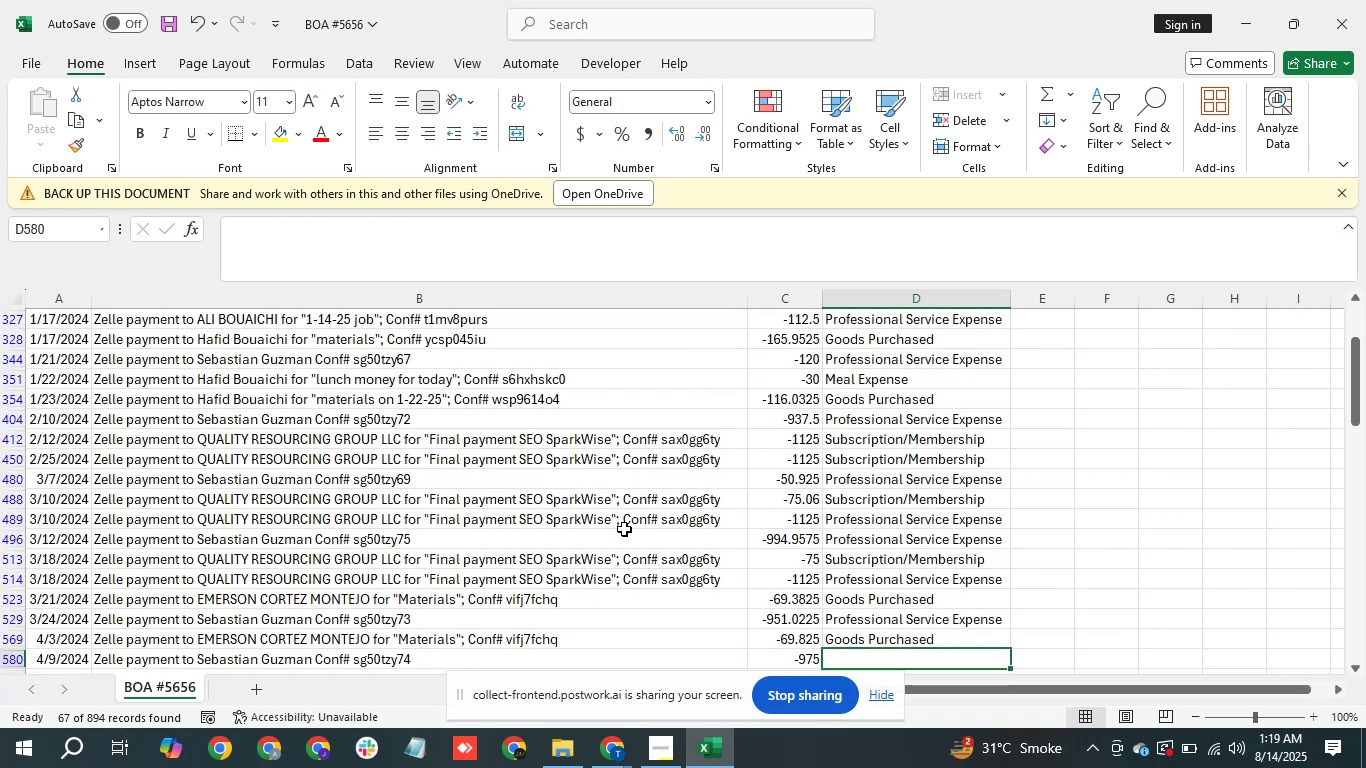 
type(pro)
 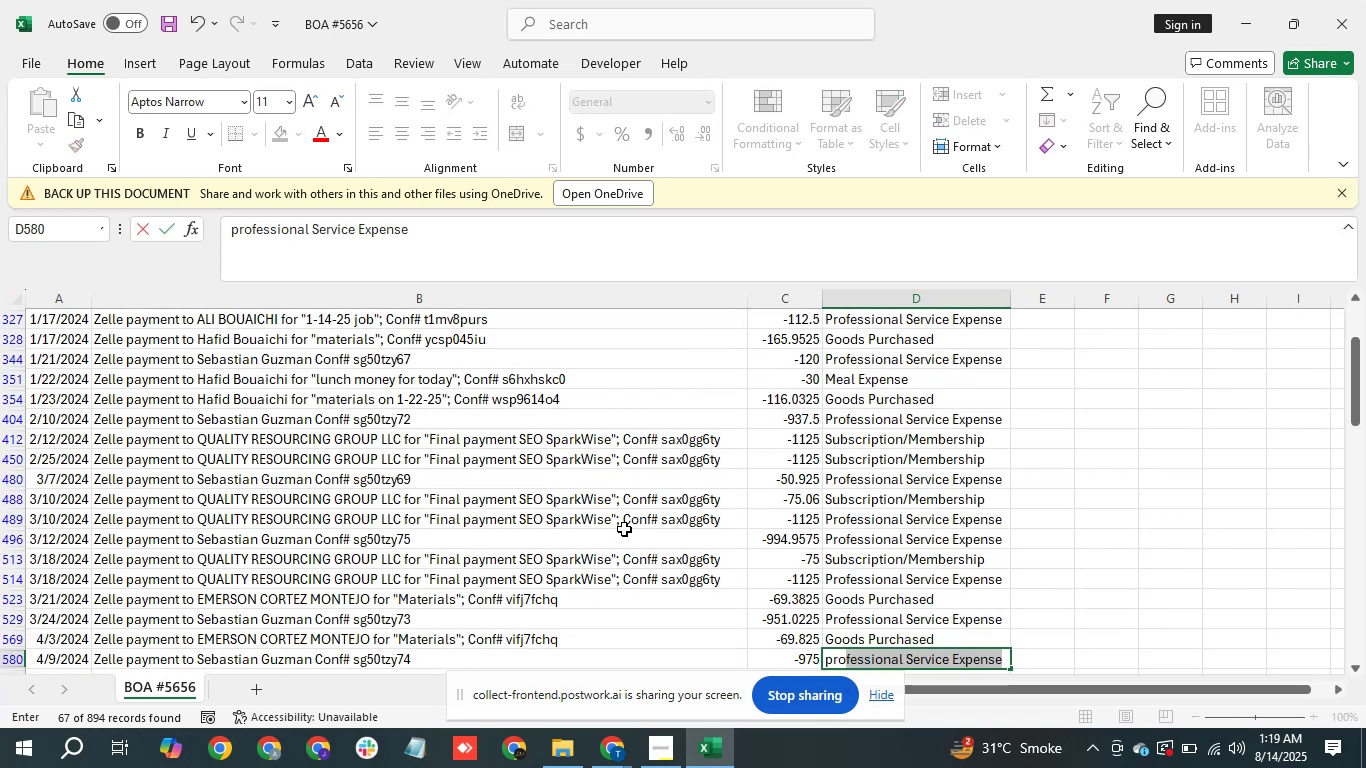 
key(Enter)
 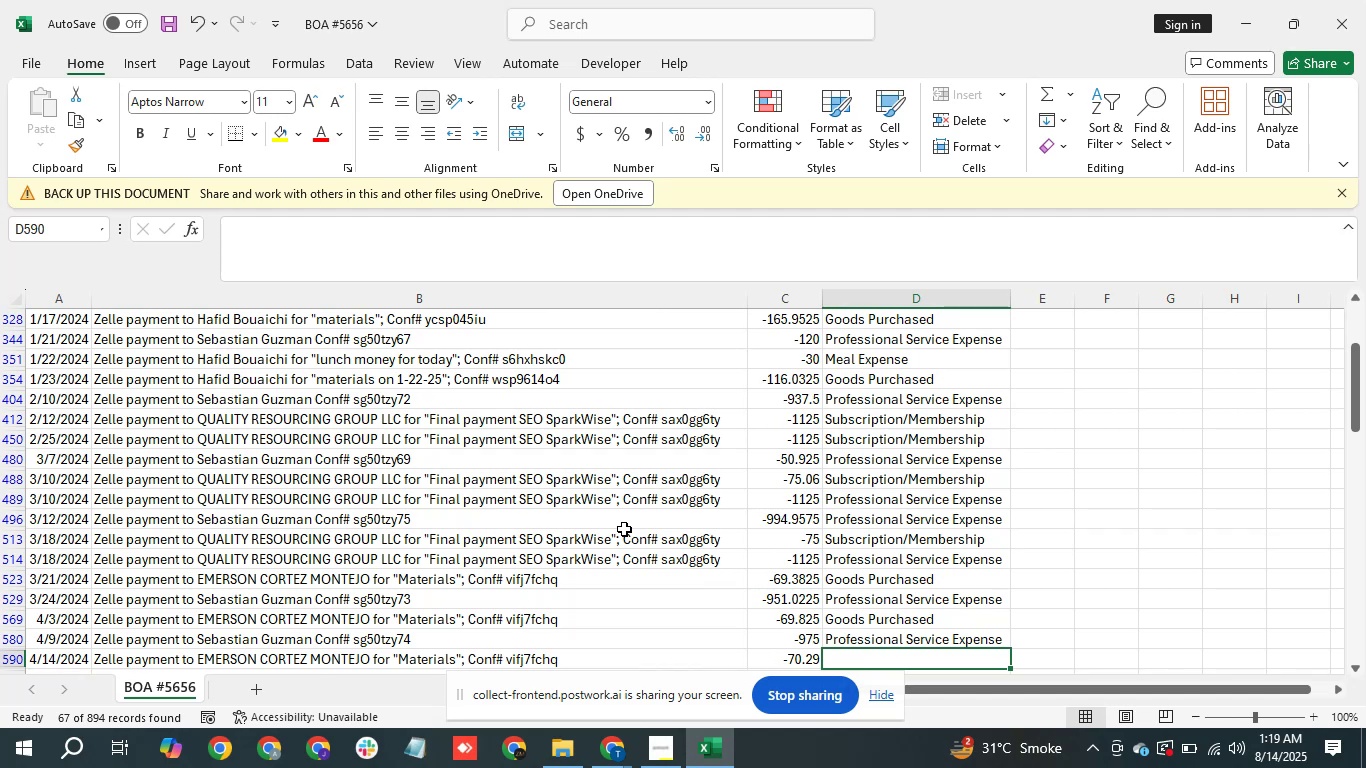 
type(Go)
 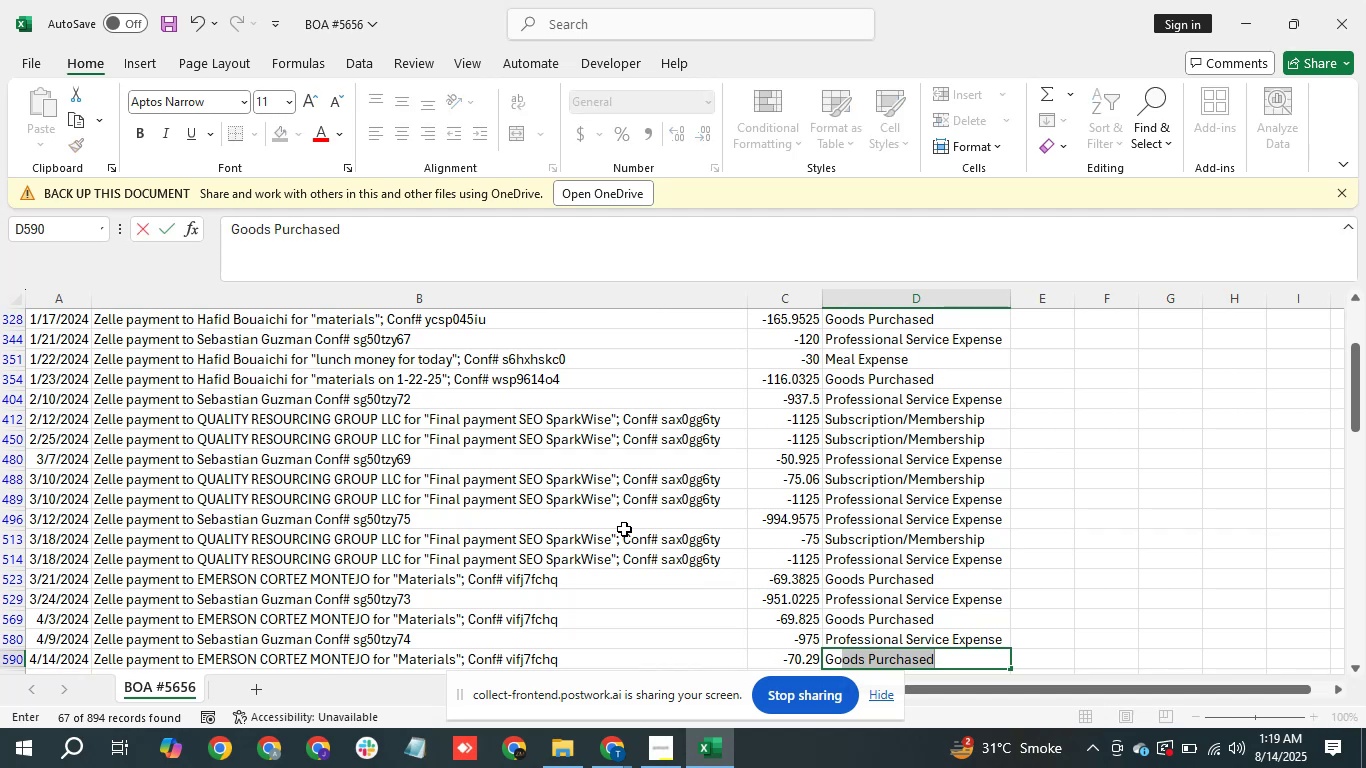 
key(Enter)
 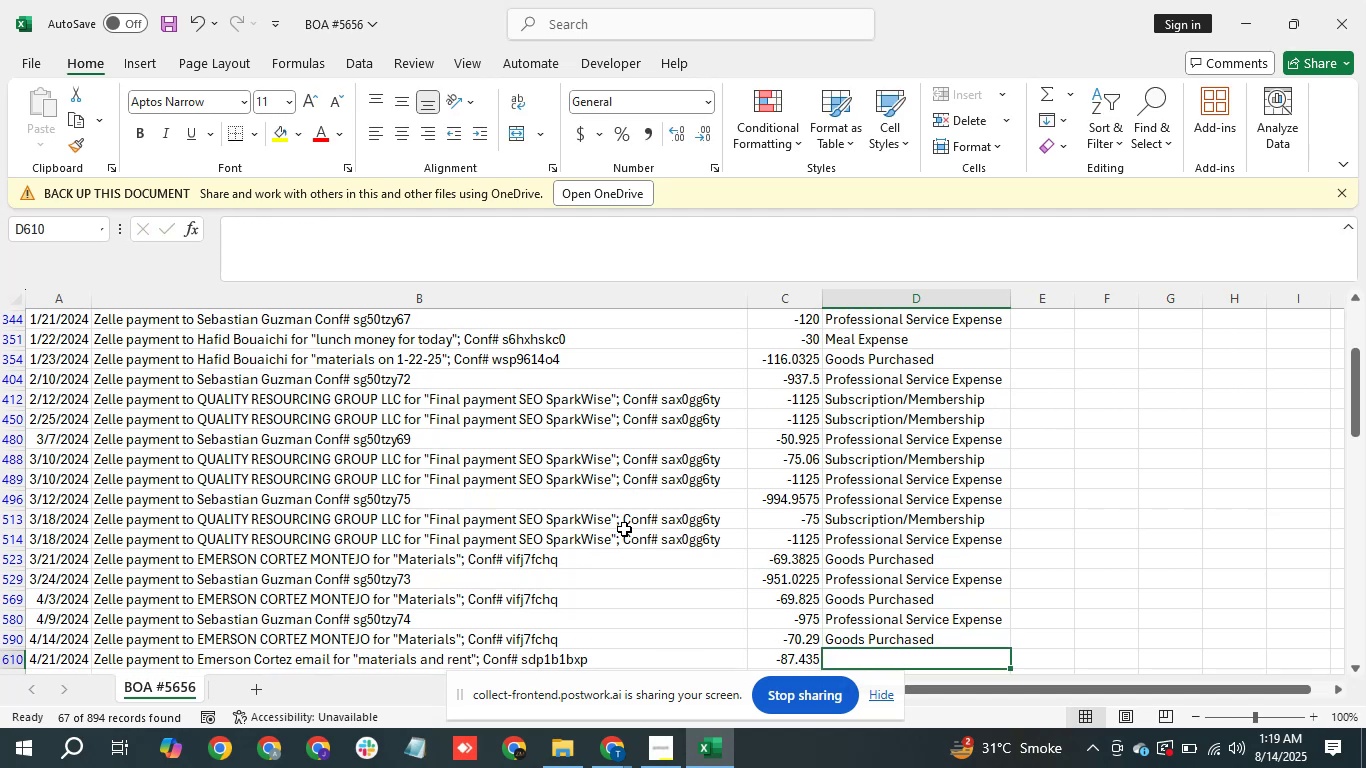 
type(Rent Paid Expense)
 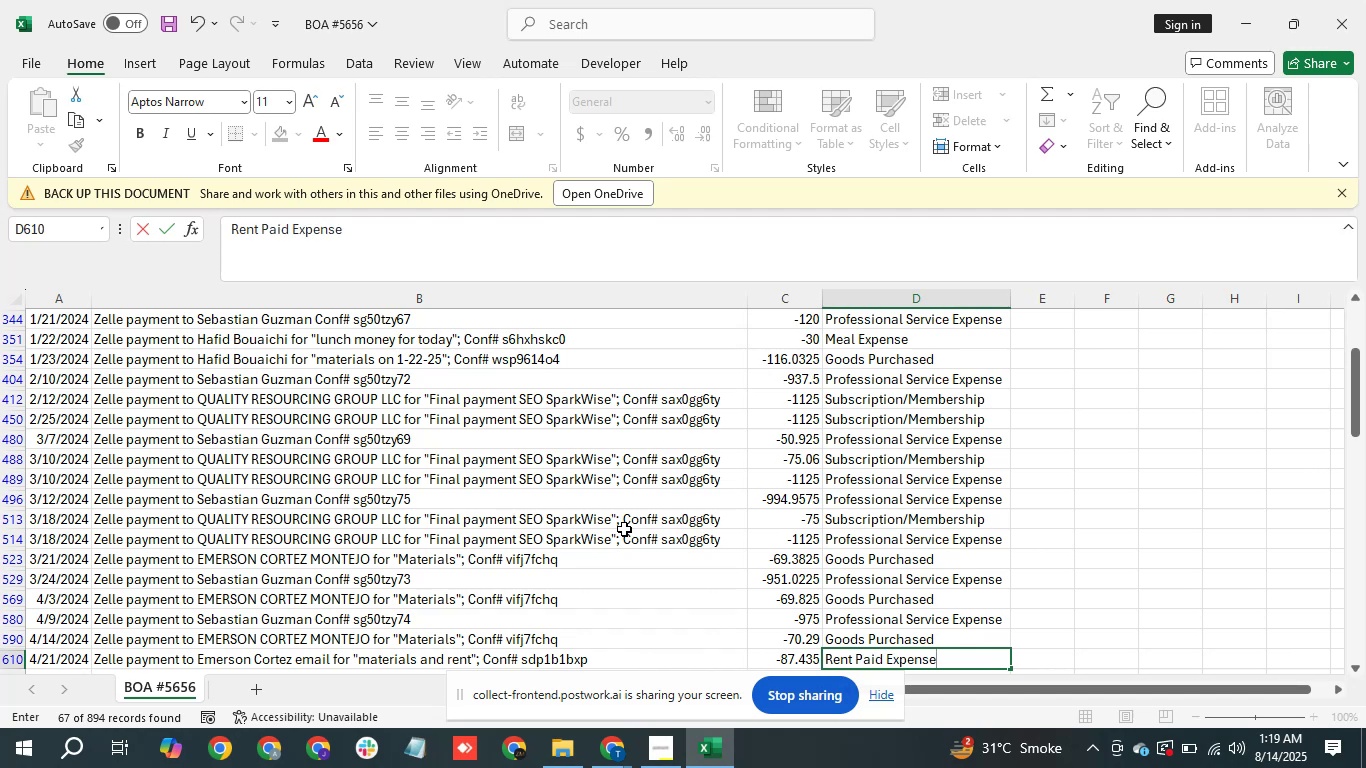 
key(Enter)
 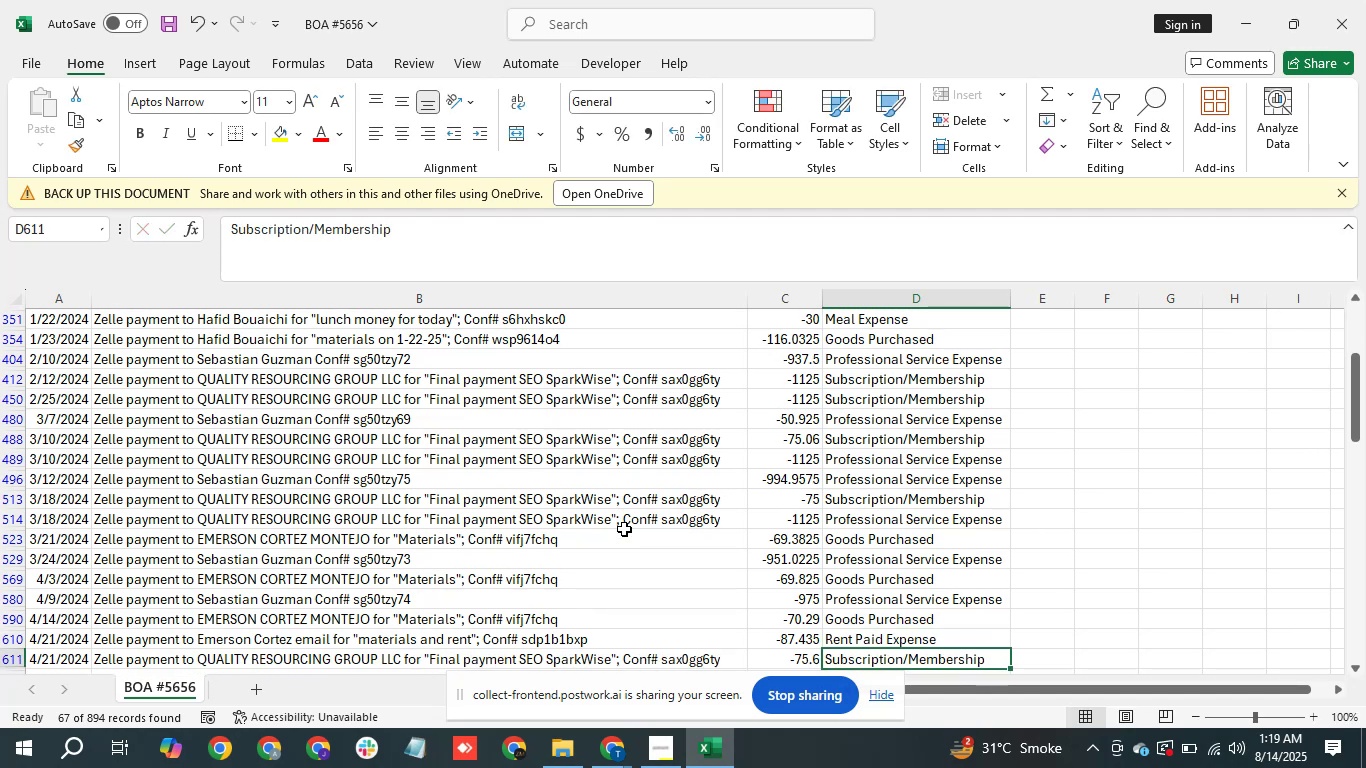 
key(ArrowDown)
 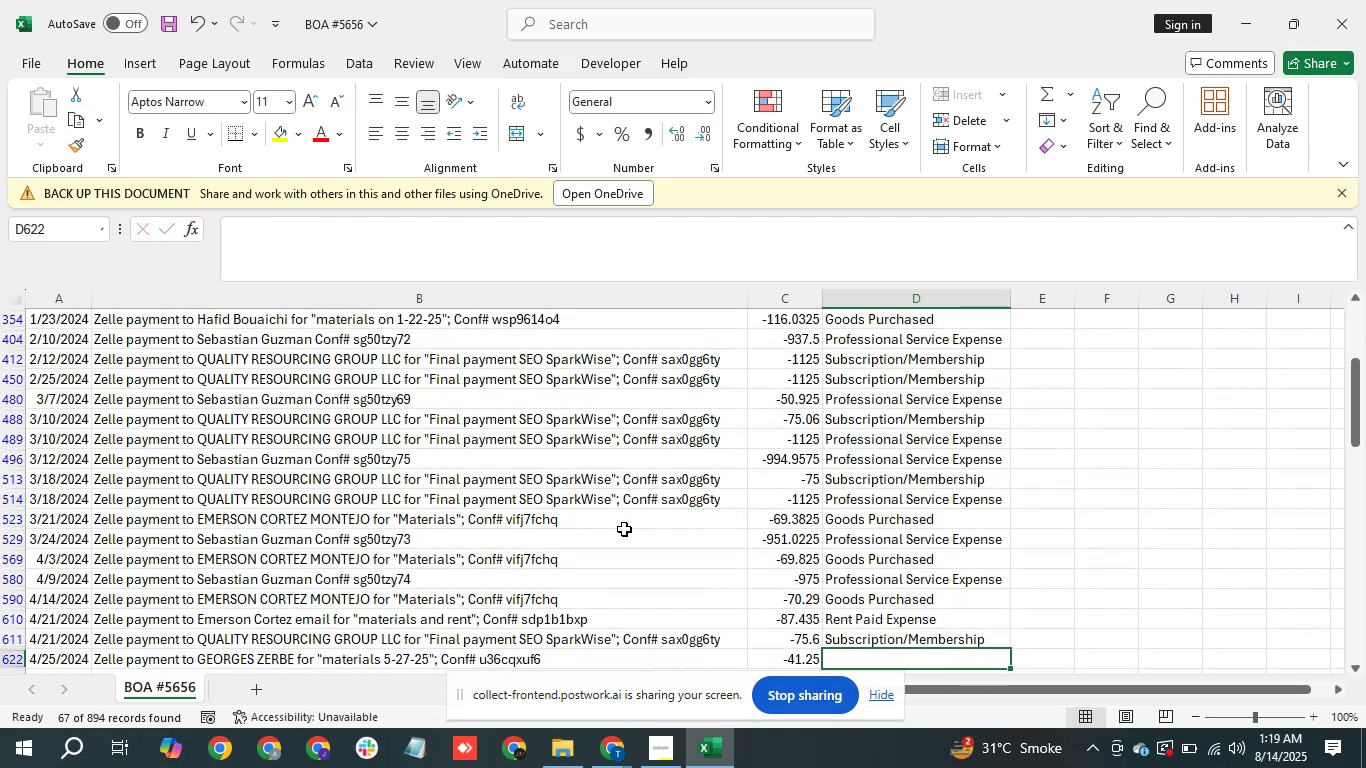 
key(Shift+G)
 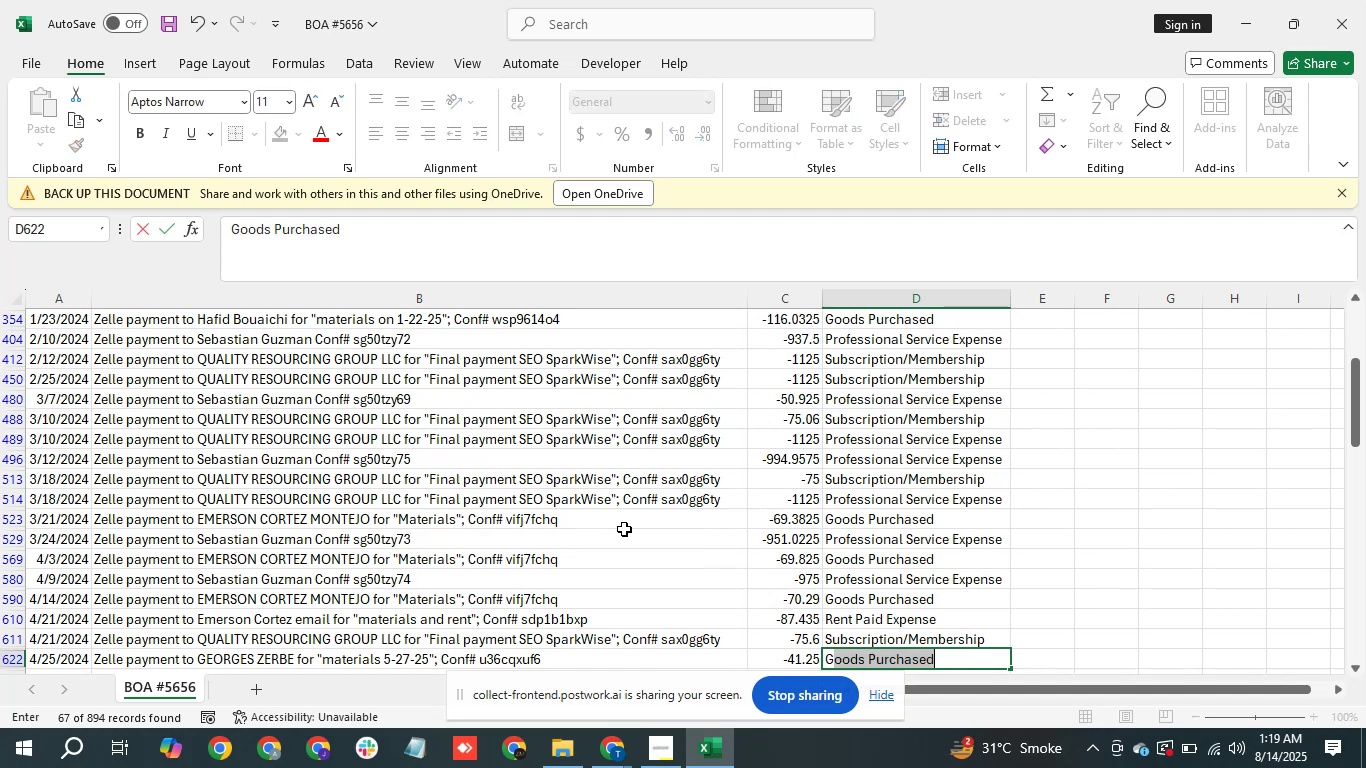 
key(Enter)
 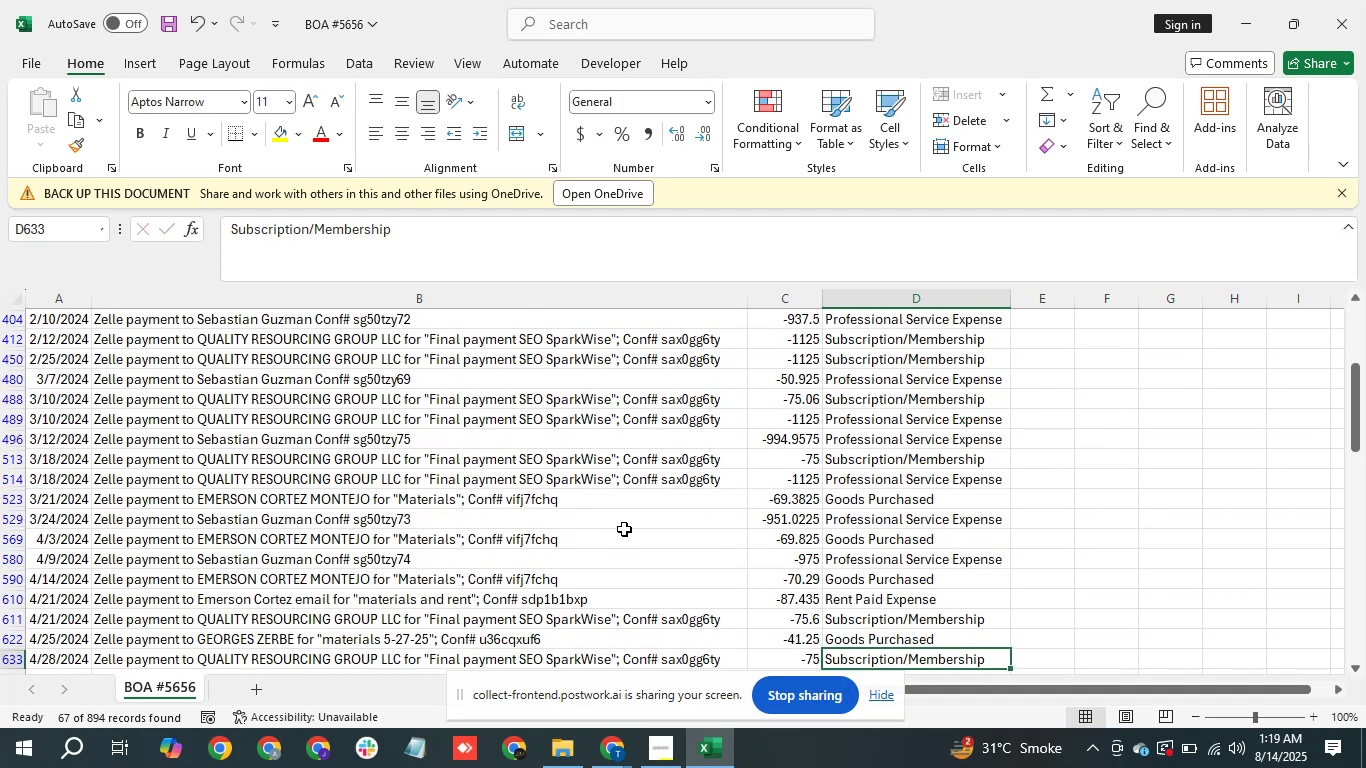 
key(ArrowDown)
 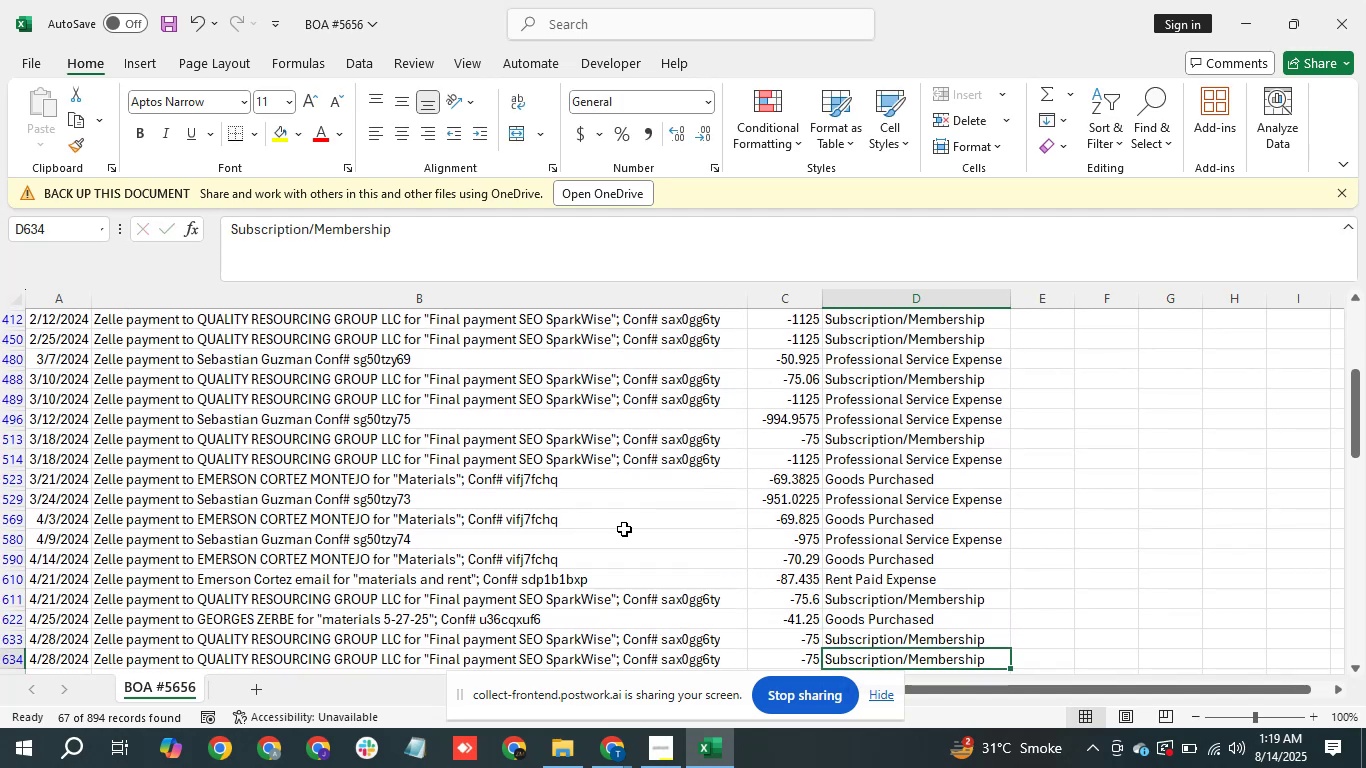 
key(ArrowDown)
 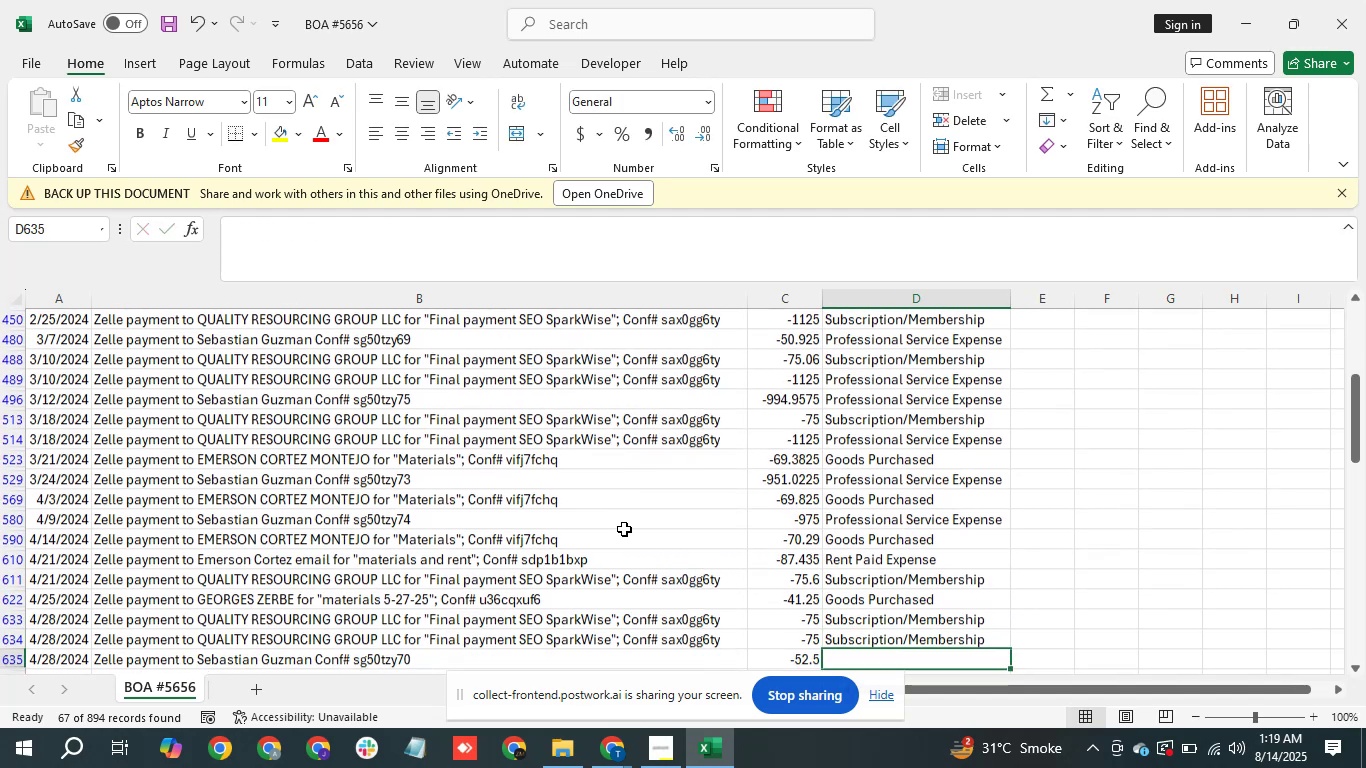 
key(ArrowDown)
 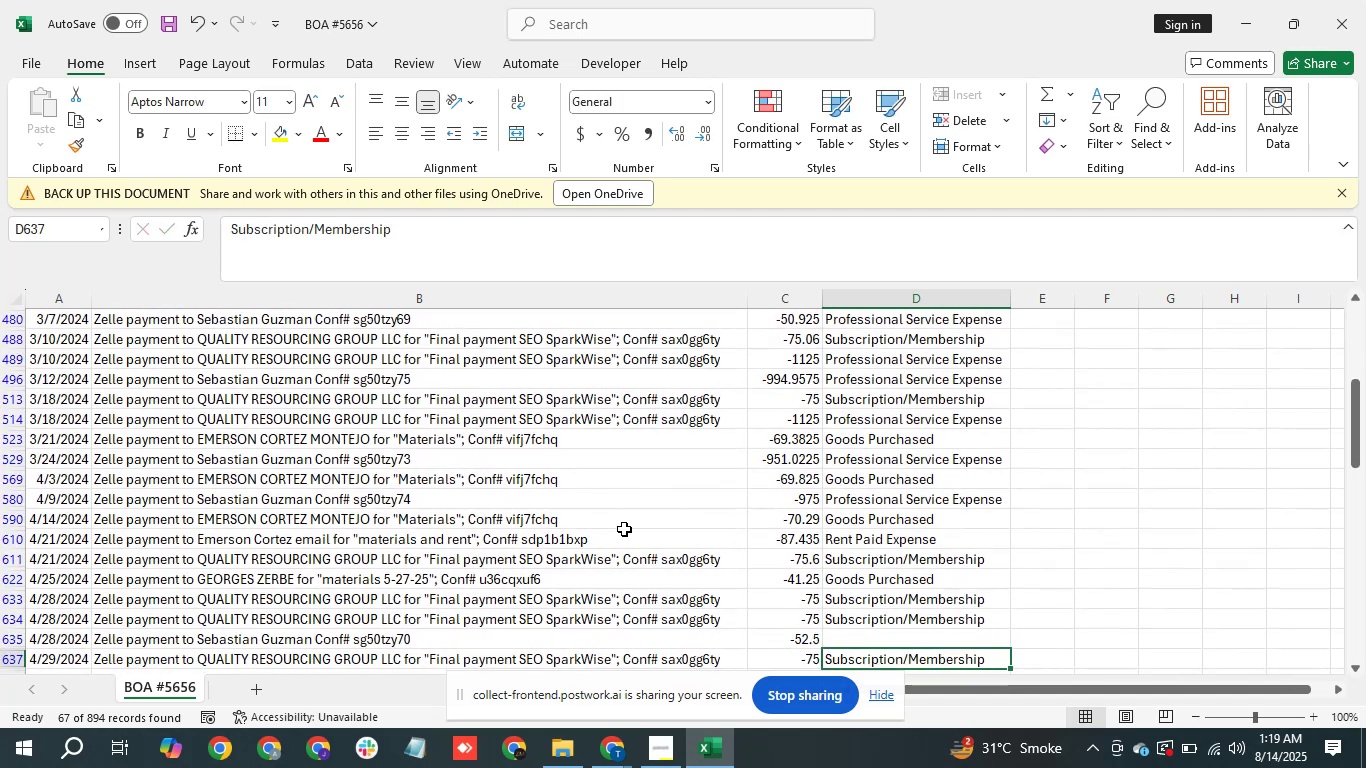 
key(ArrowUp)
 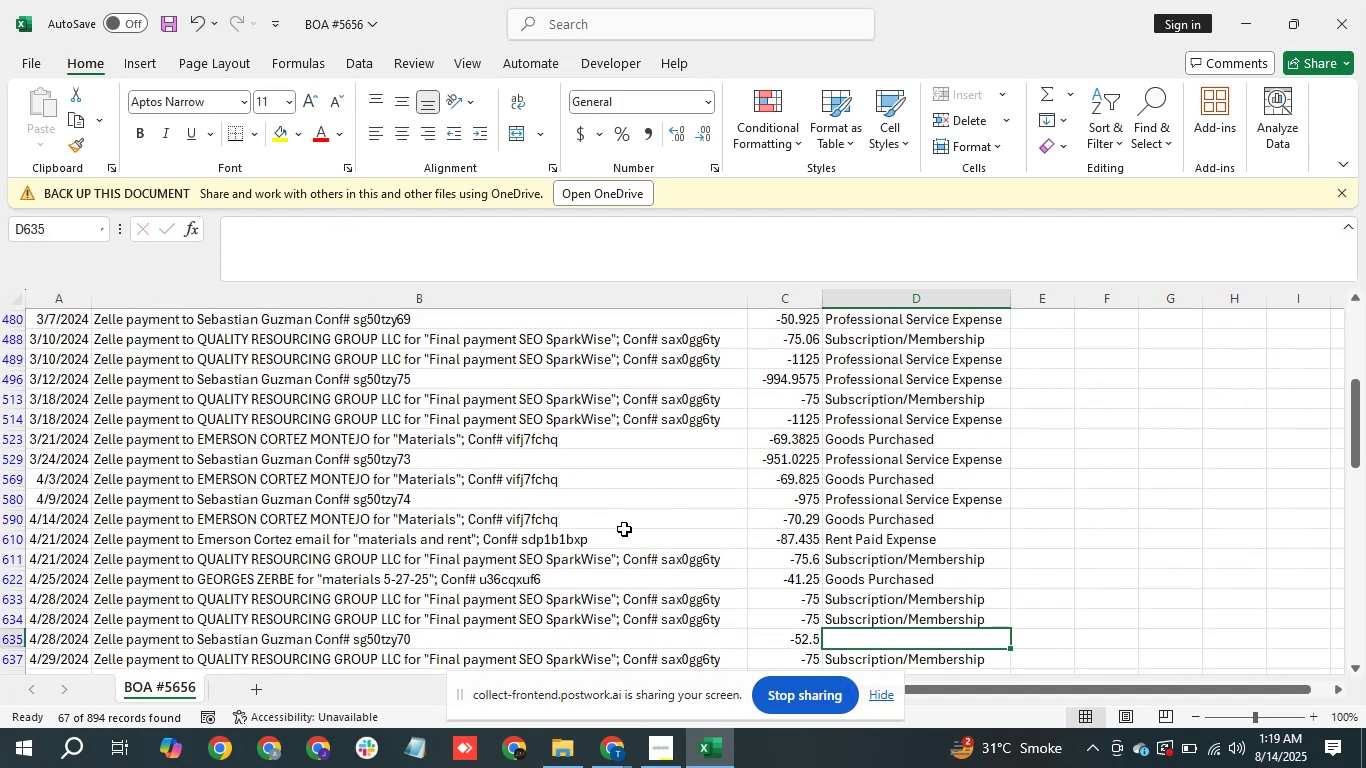 
type(pro)
 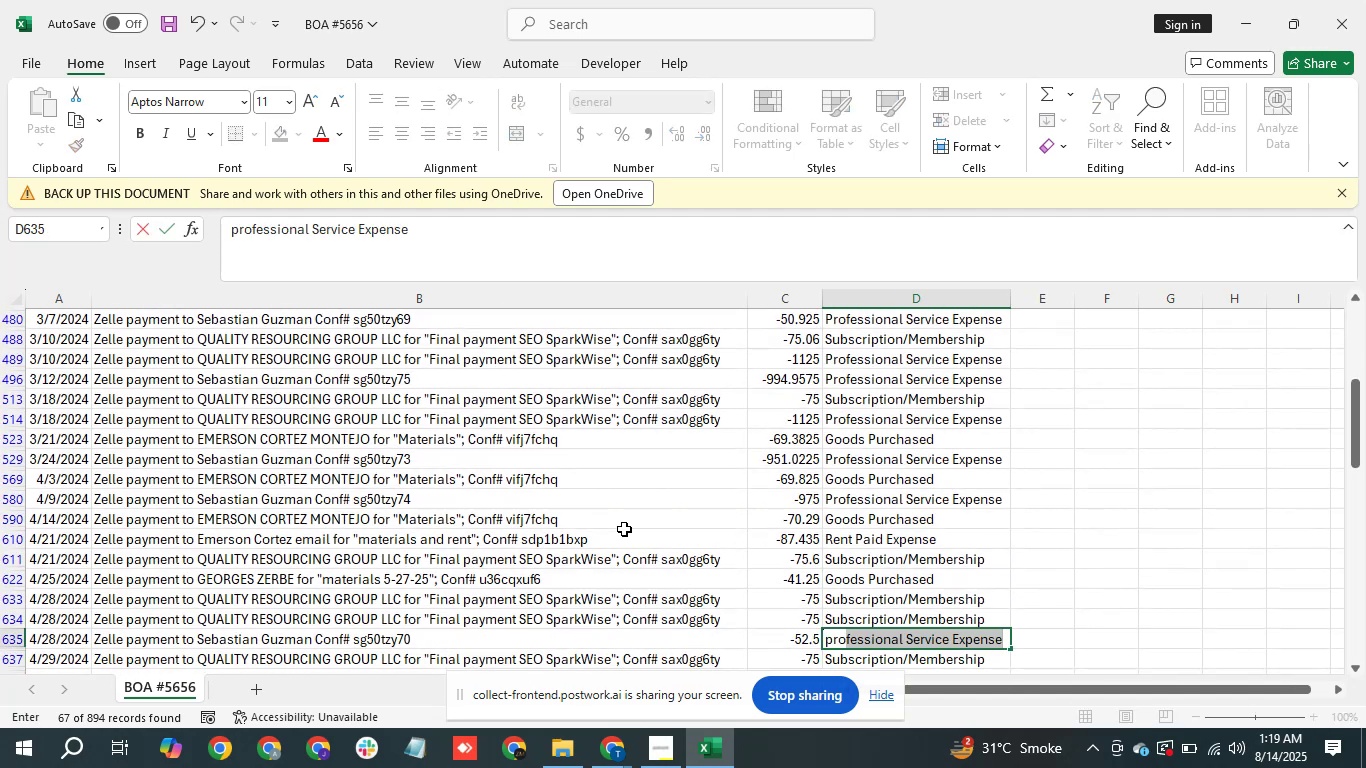 
key(Enter)
 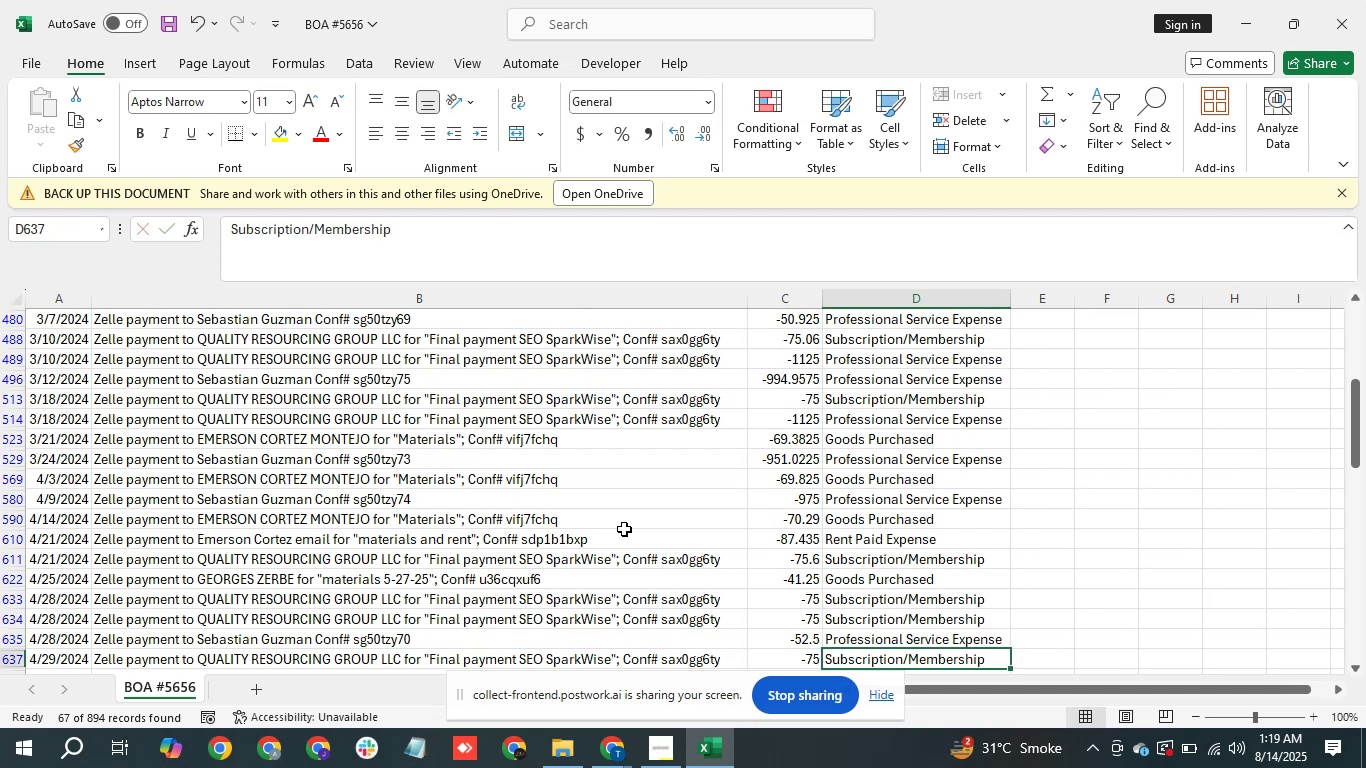 
key(ArrowDown)
 